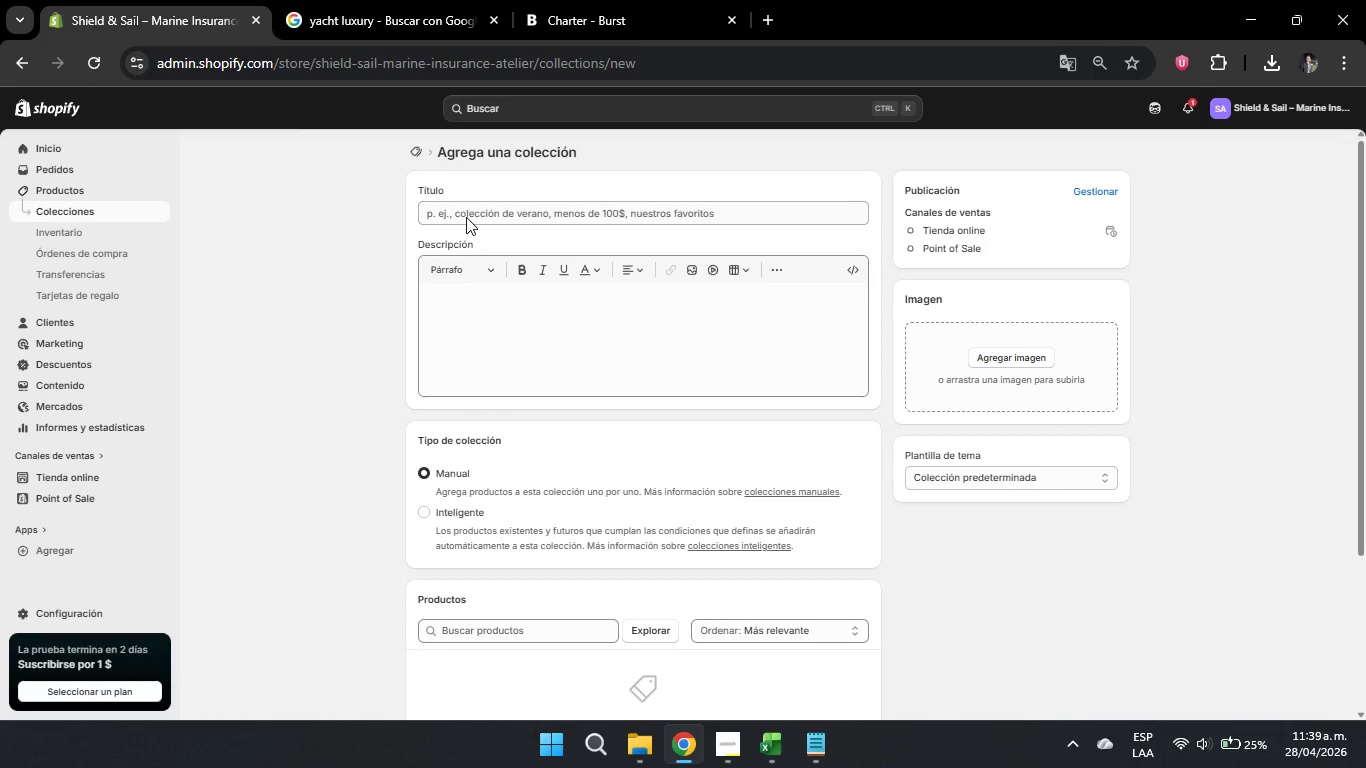 
type(digital)
 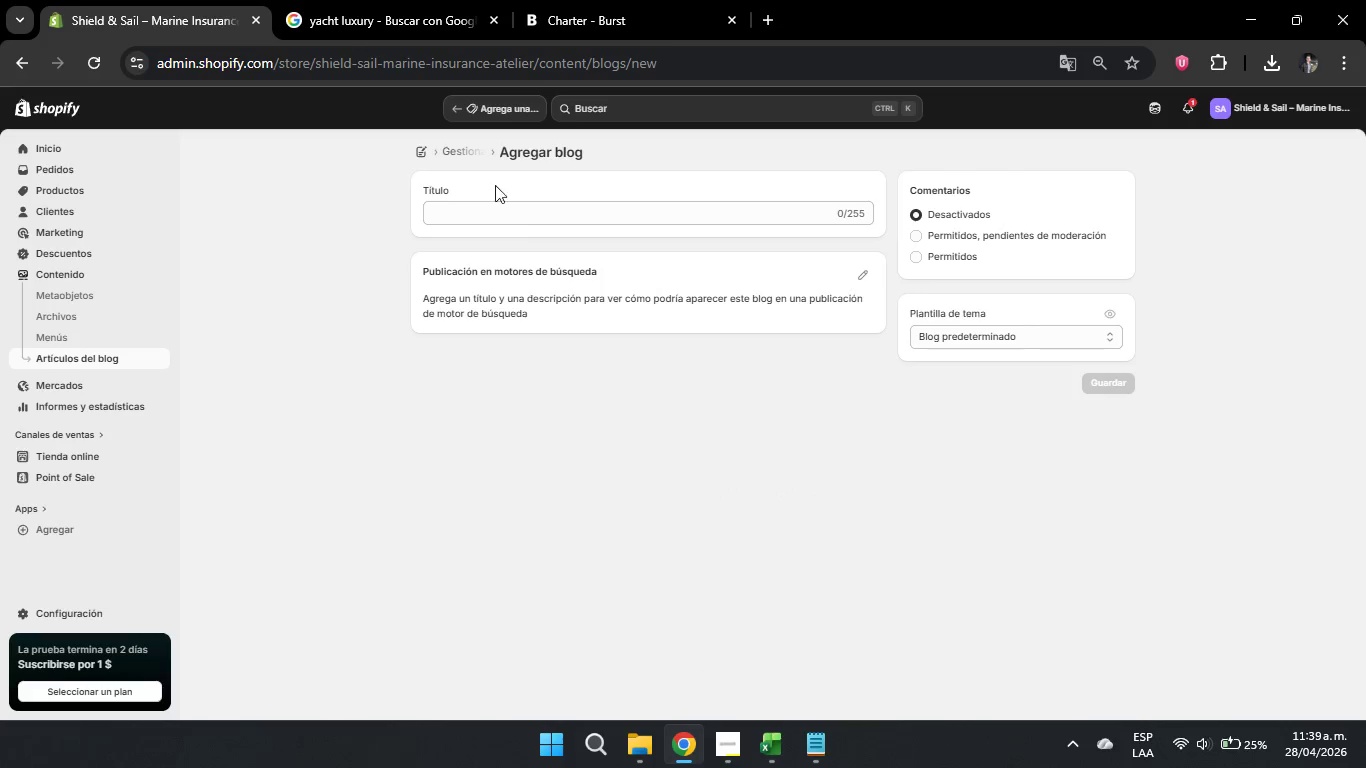 
left_click([445, 150])
 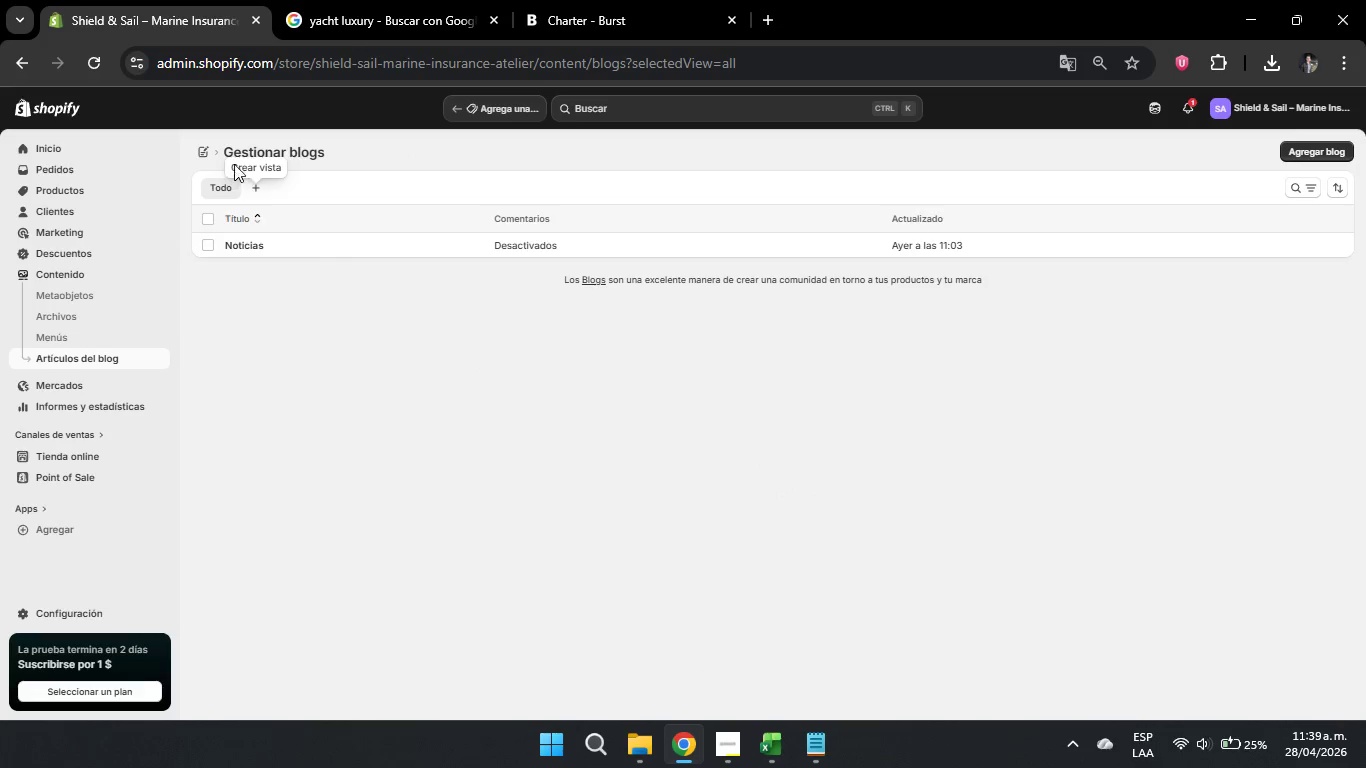 
left_click([206, 148])
 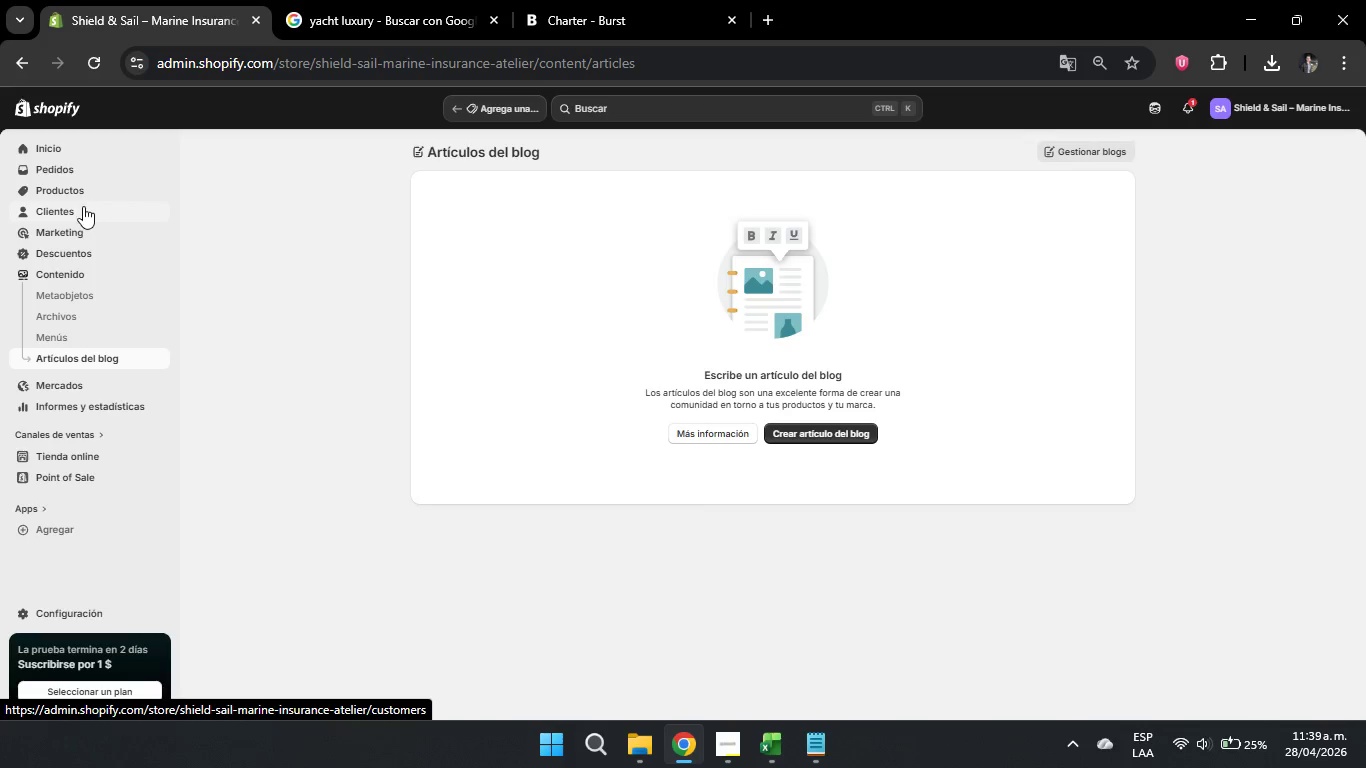 
wait(7.64)
 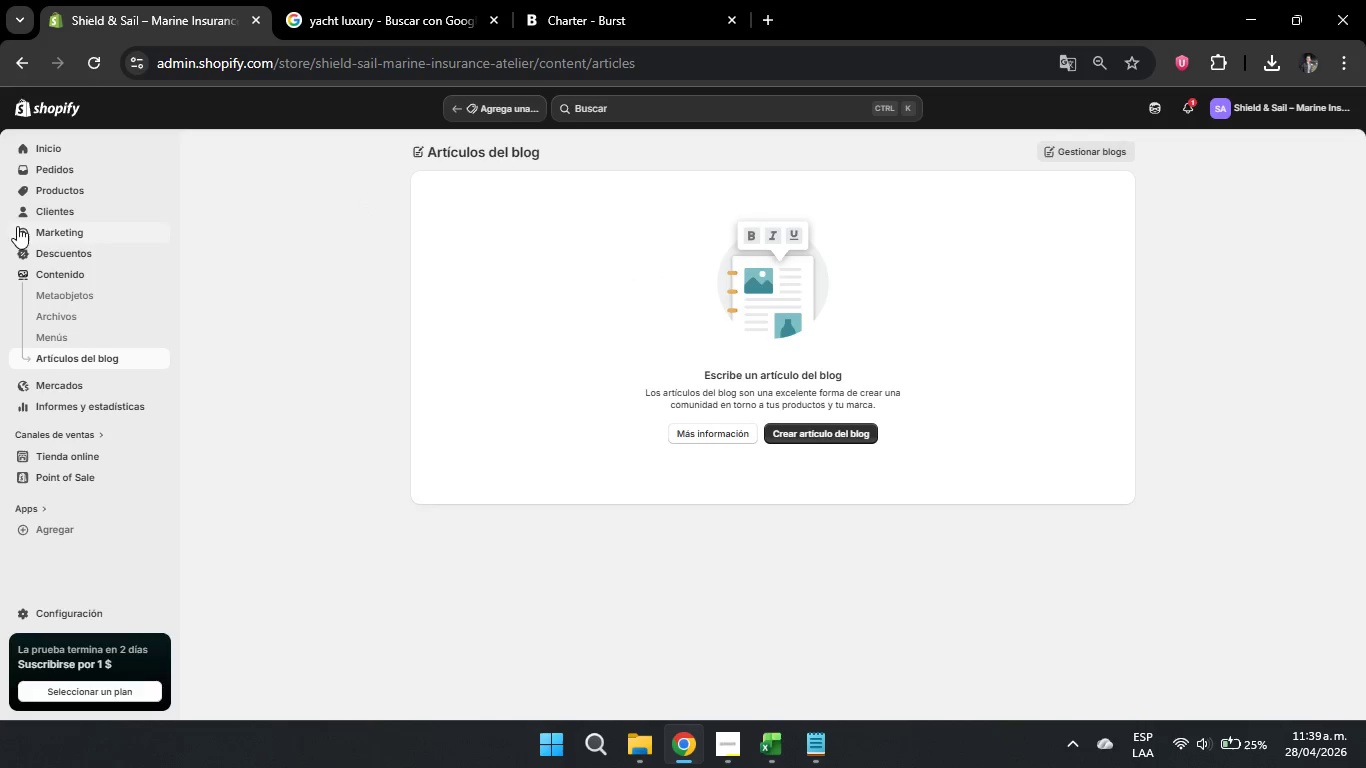 
left_click([75, 182])
 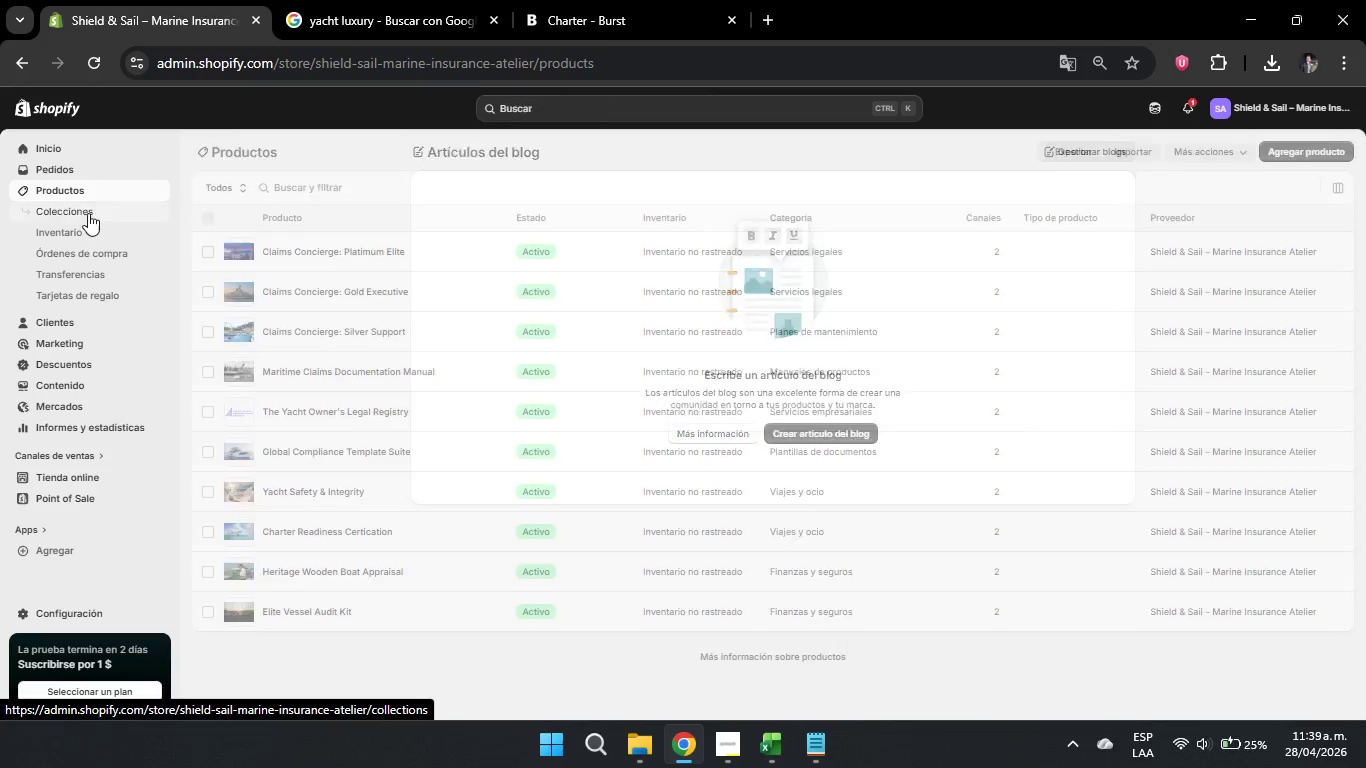 
left_click([87, 208])
 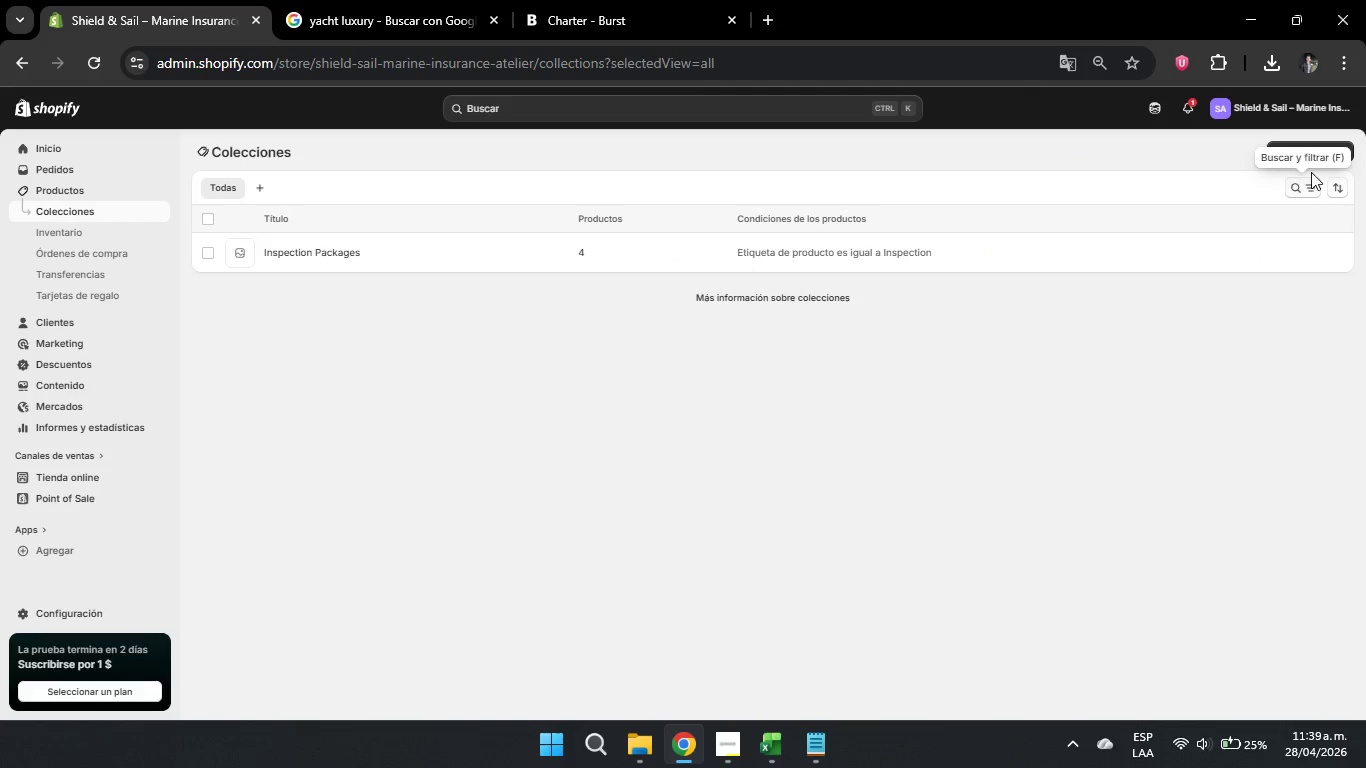 
left_click([1282, 152])
 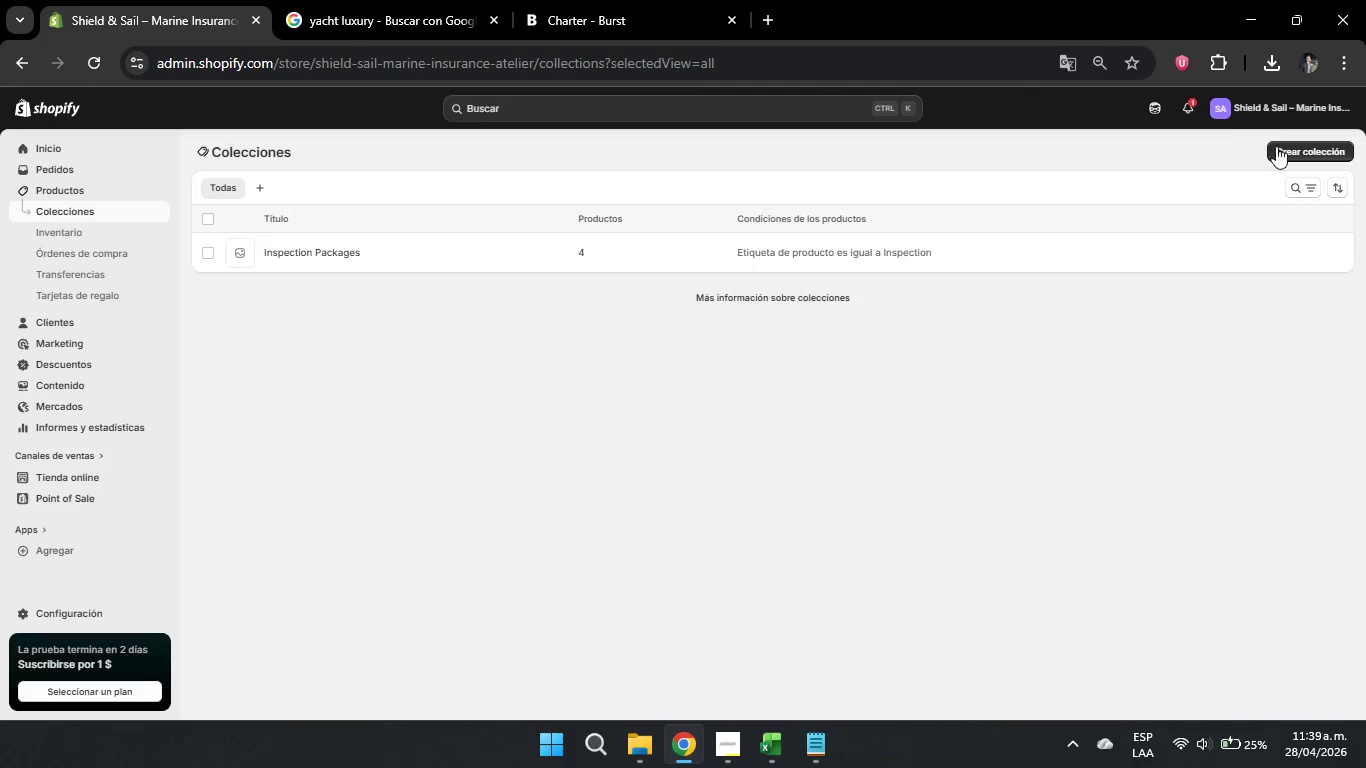 
left_click([1281, 142])
 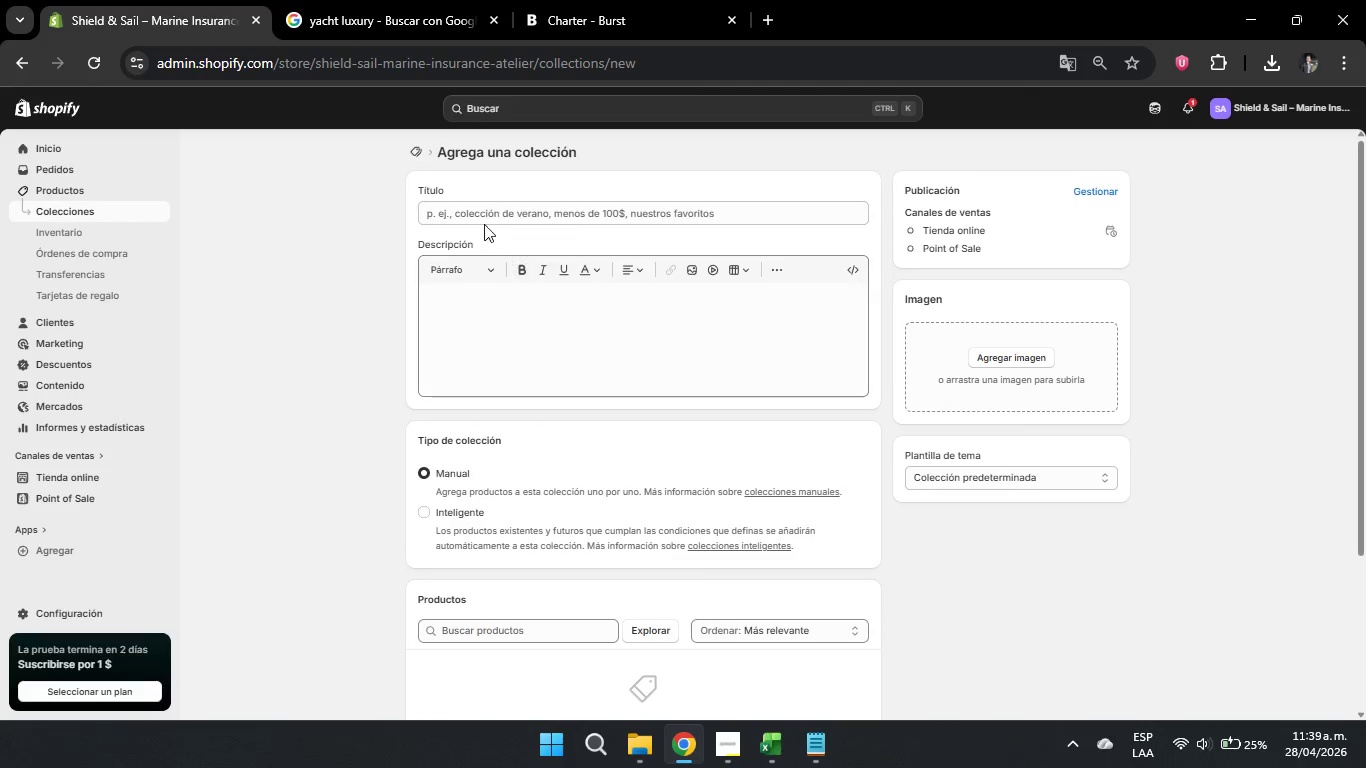 
left_click([477, 214])
 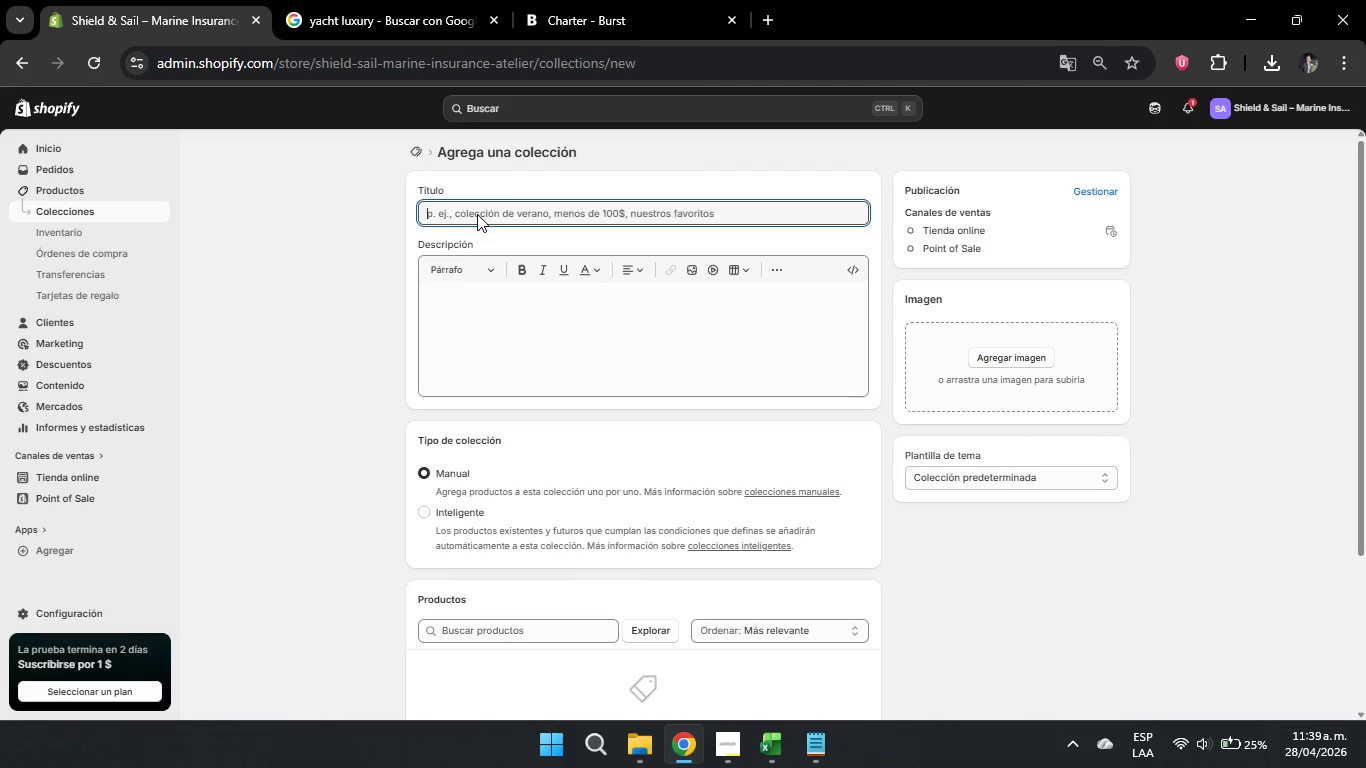 
type(Digital Documents Valuts)
 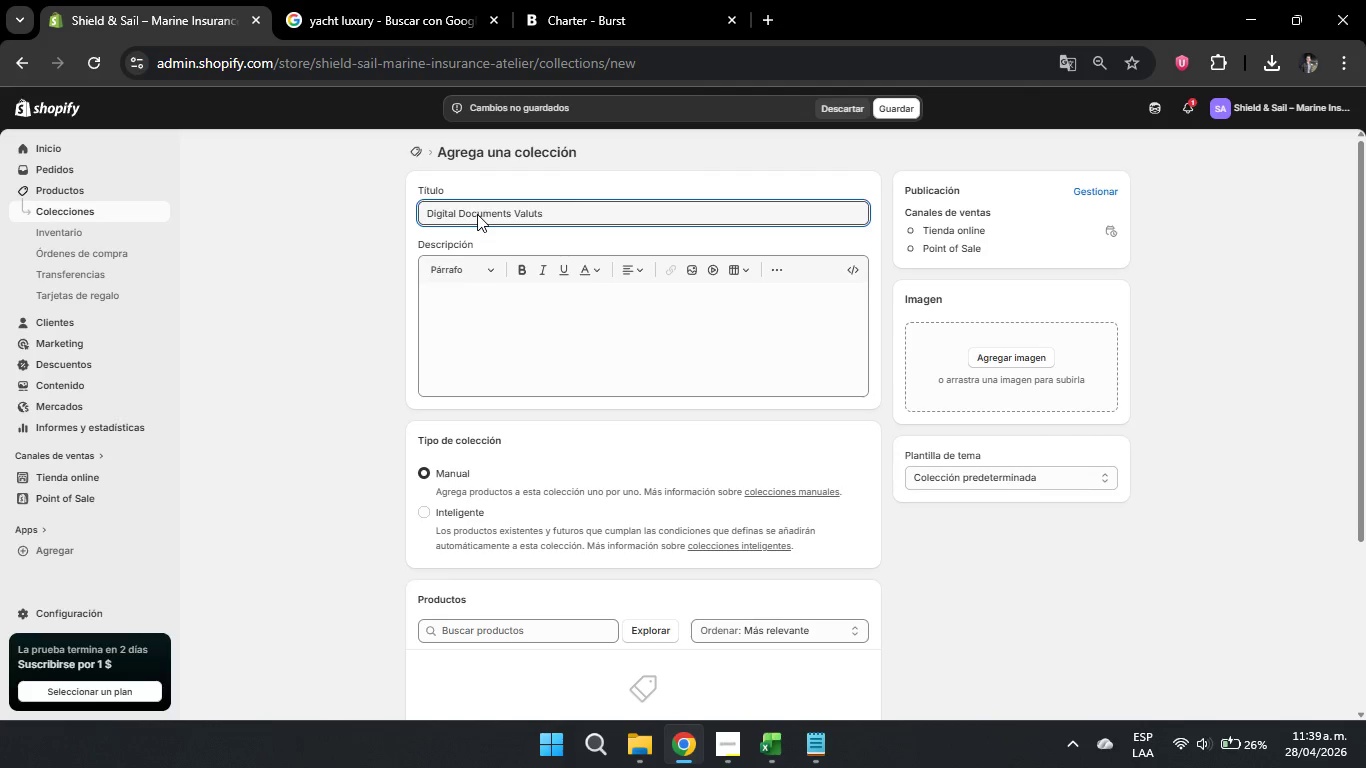 
left_click([535, 217])
 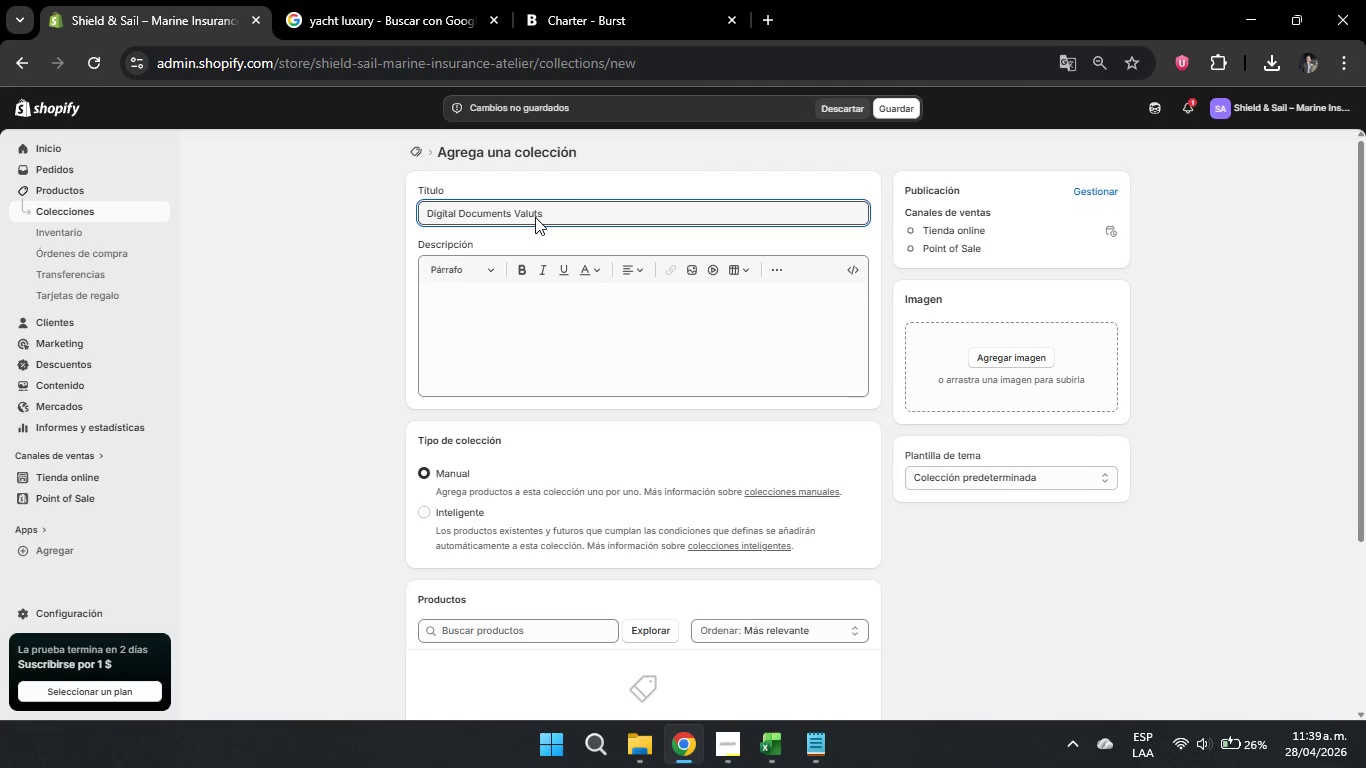 
key(Backspace)
key(Backspace)
type(ul)
 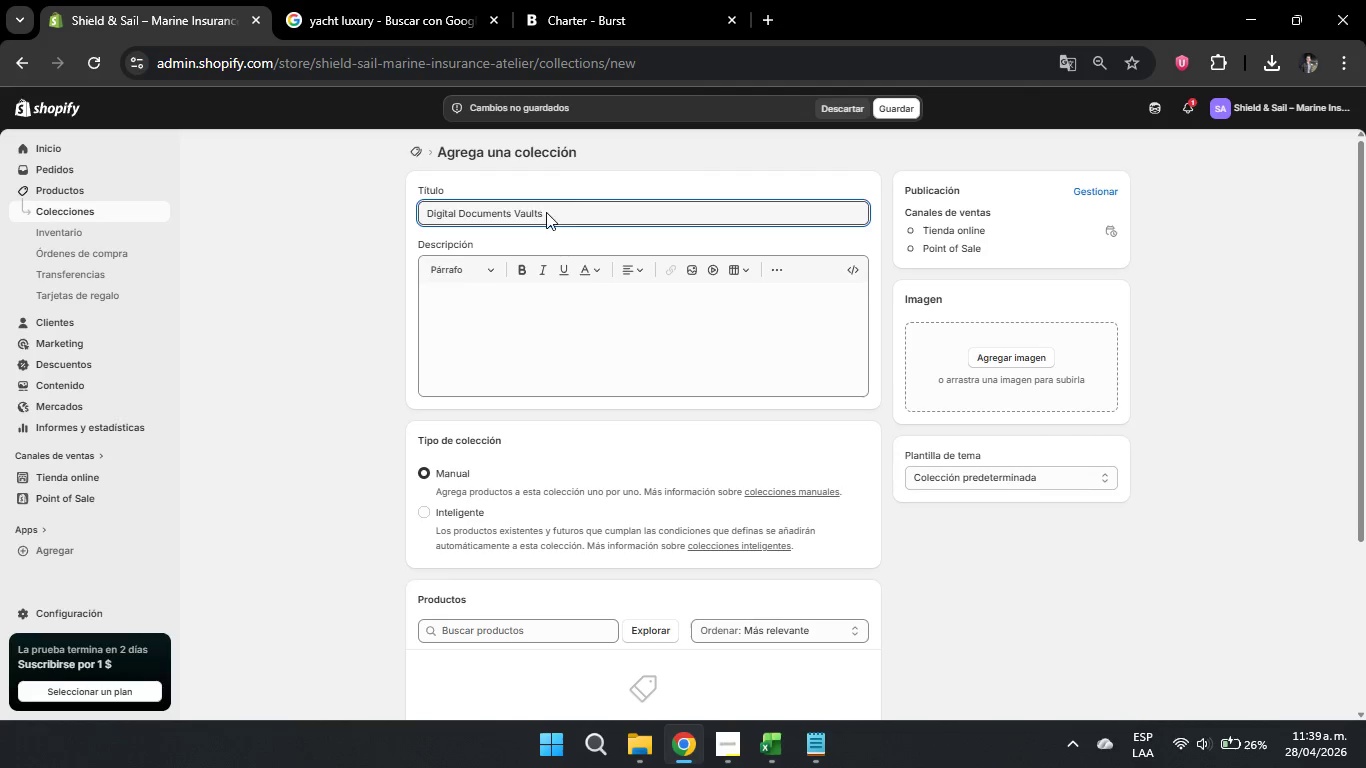 
left_click([559, 208])
 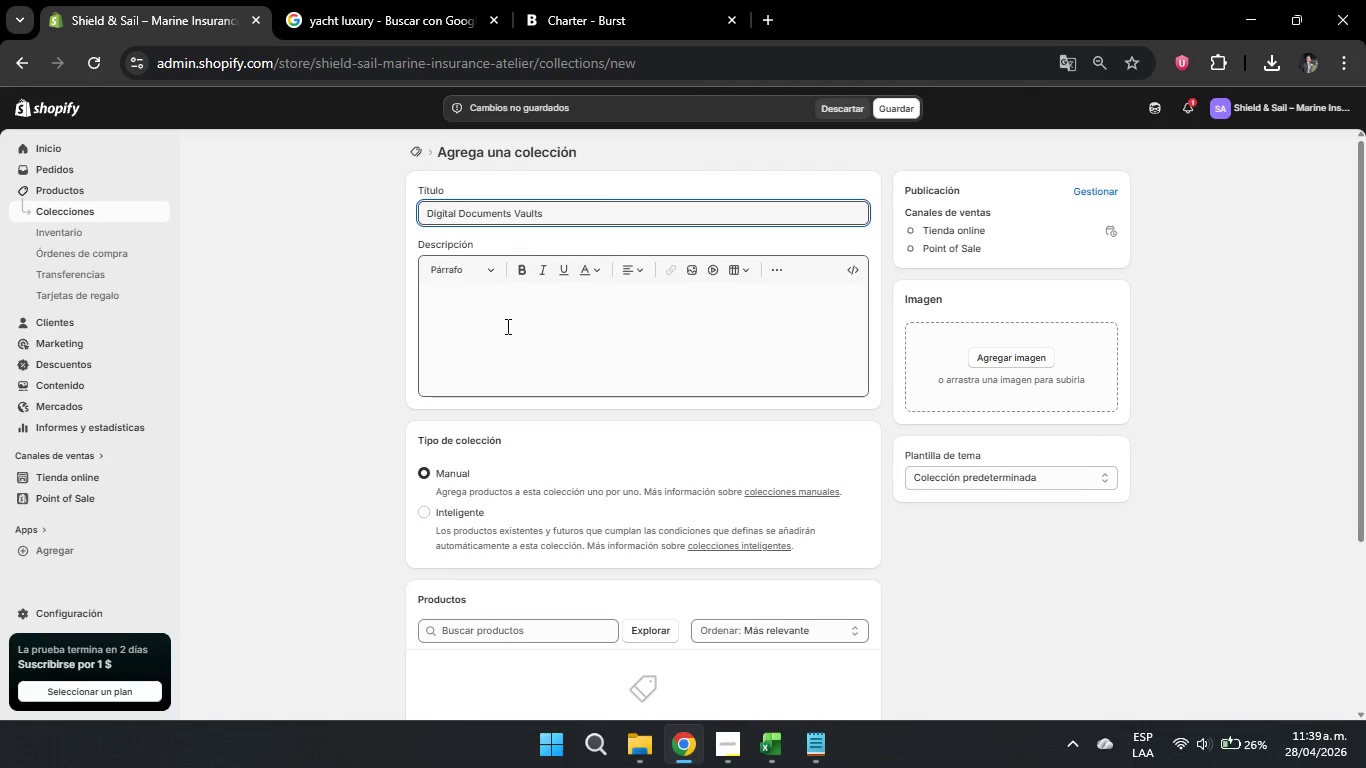 
left_click([505, 326])
 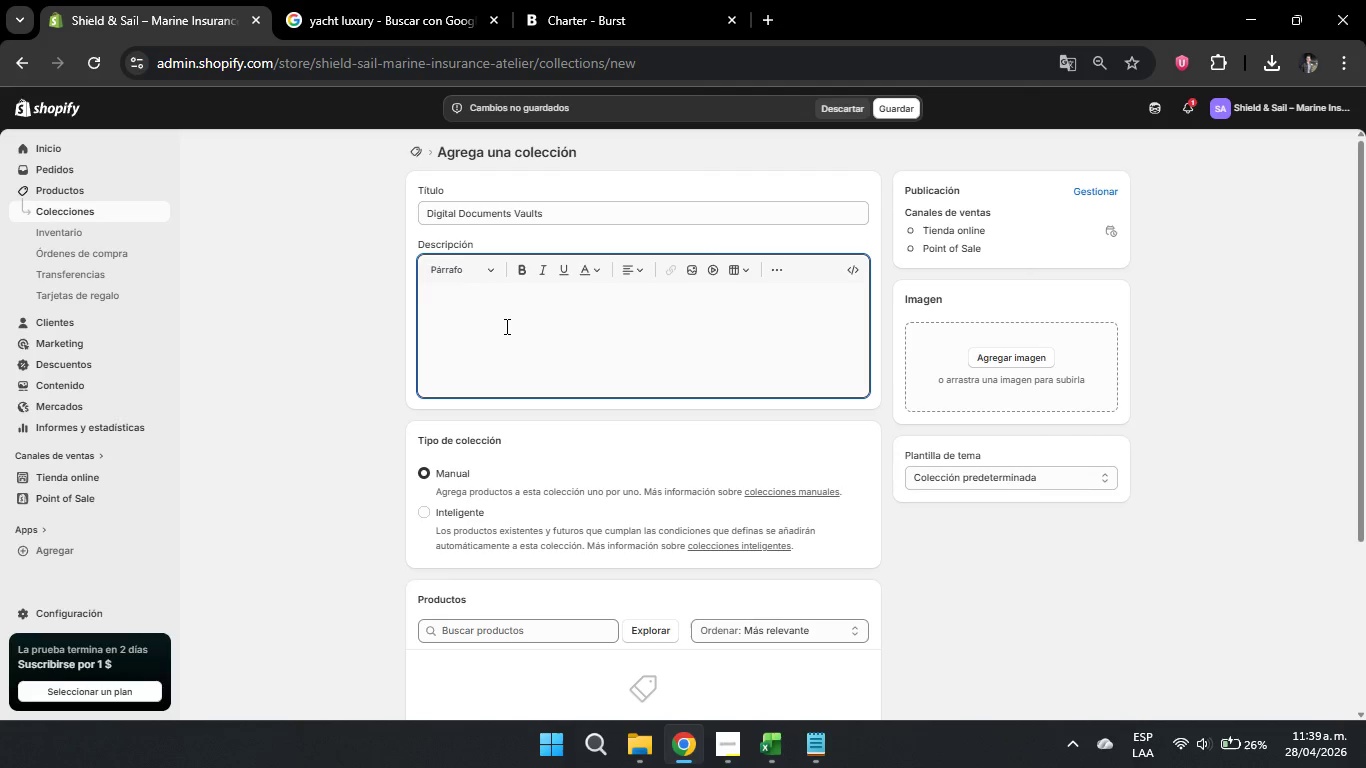 
type(Secure, instant access to legally vetted maritime documentations, registres,)
 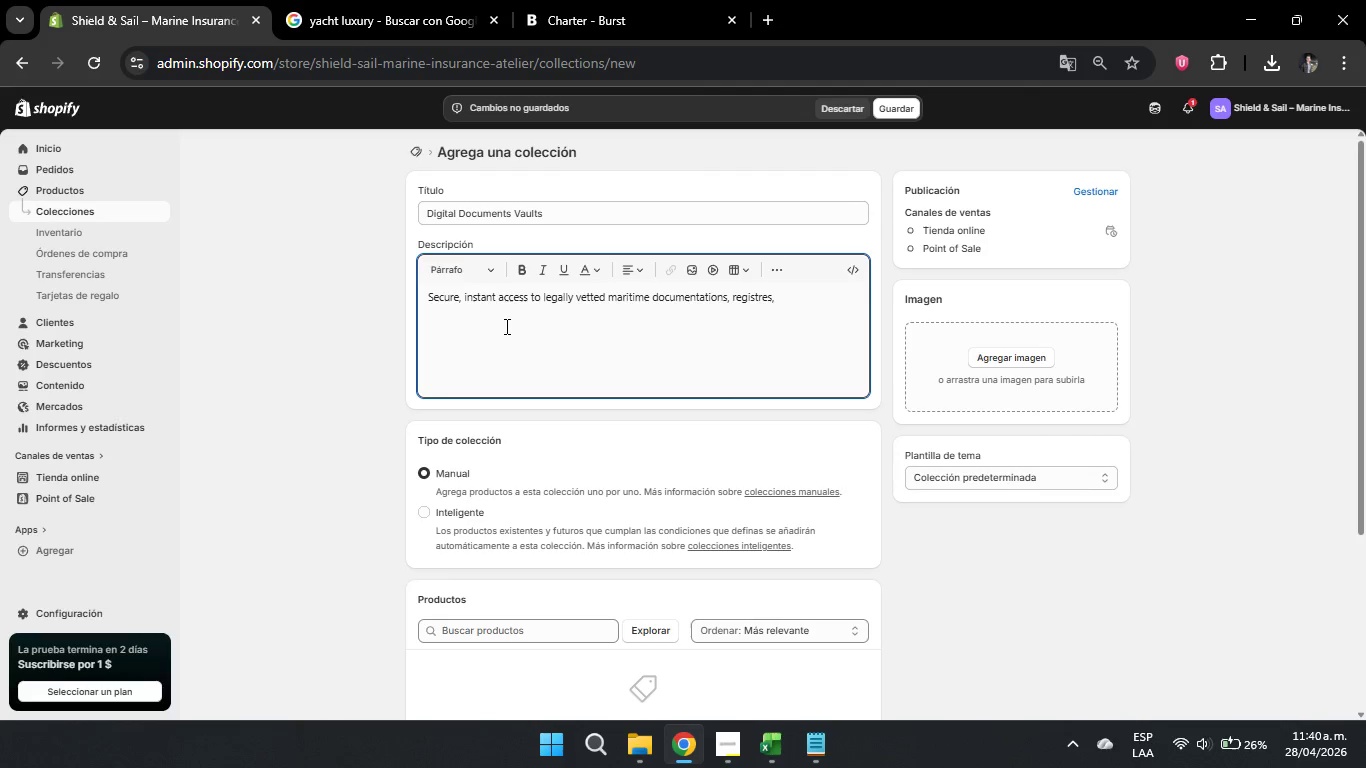 
left_click([761, 304])
 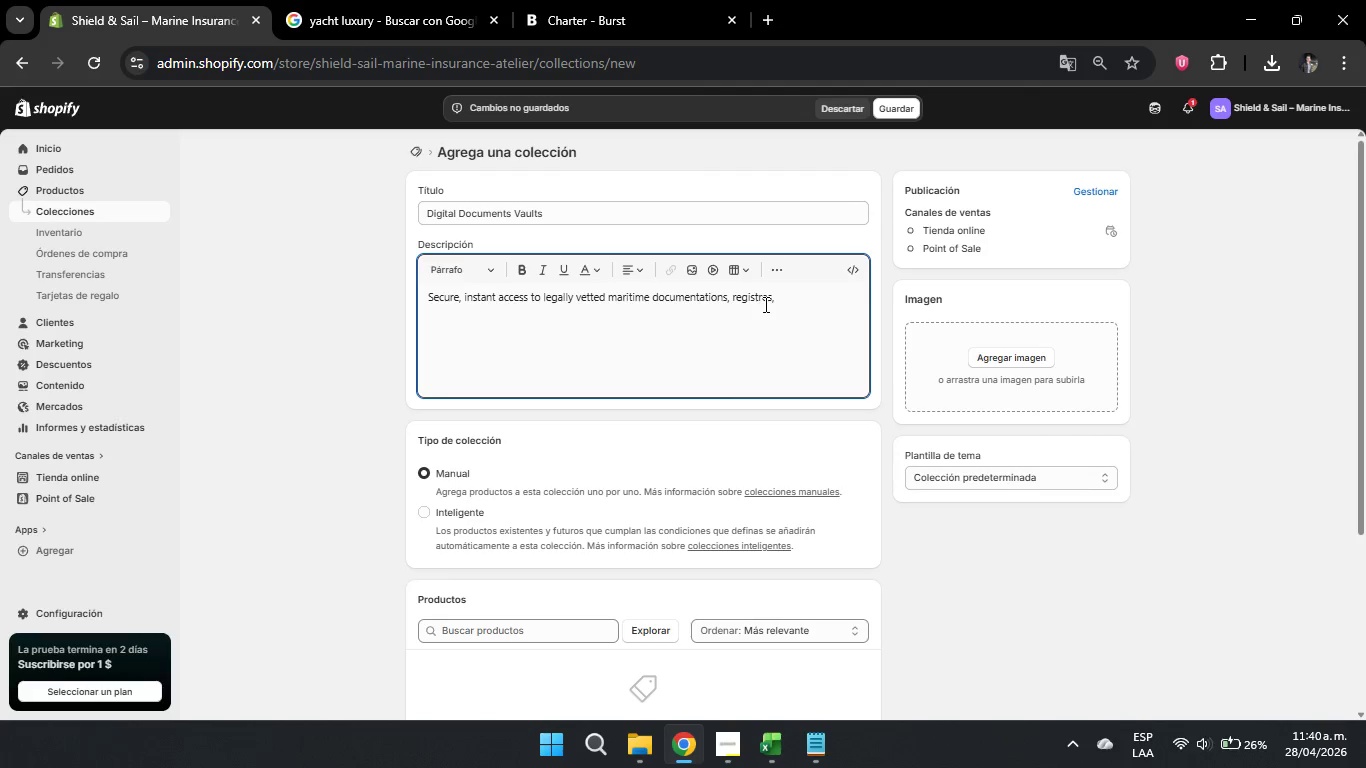 
key(I)
 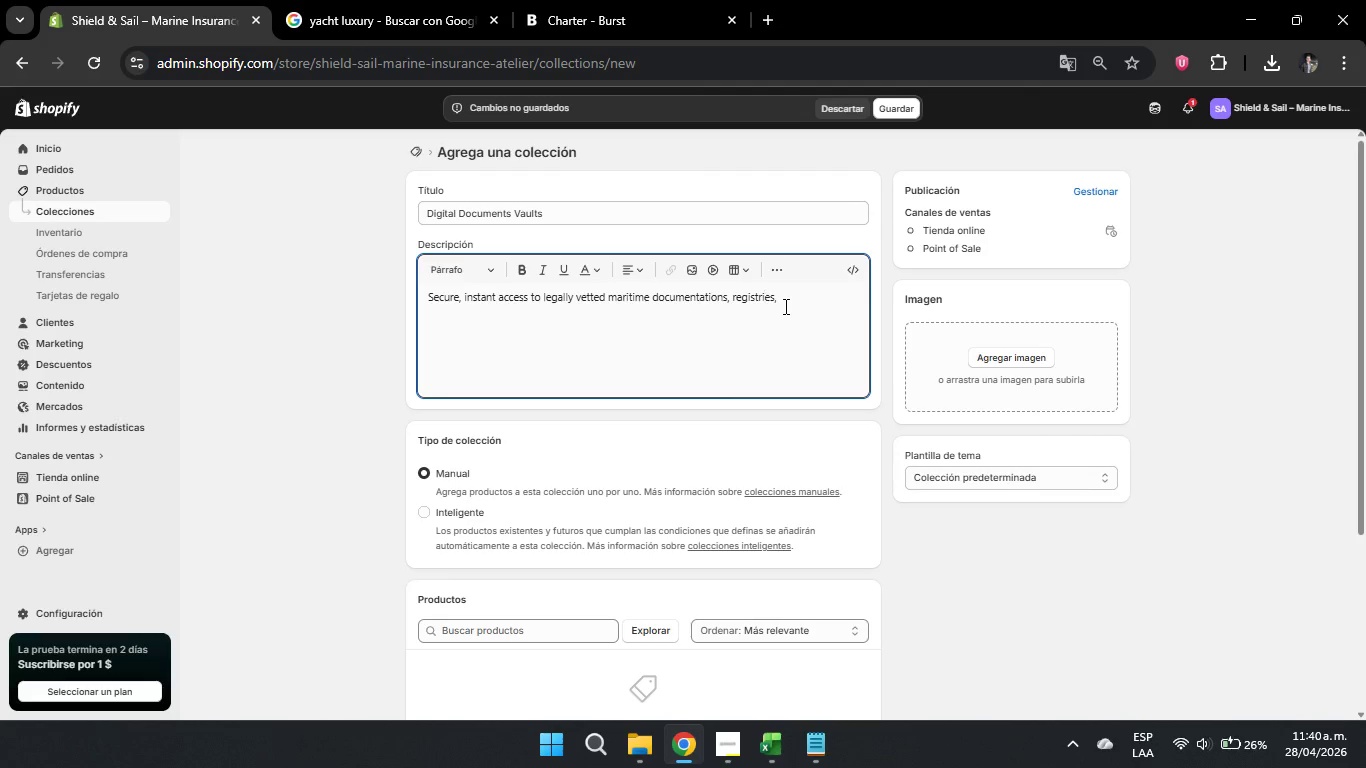 
left_click([784, 306])
 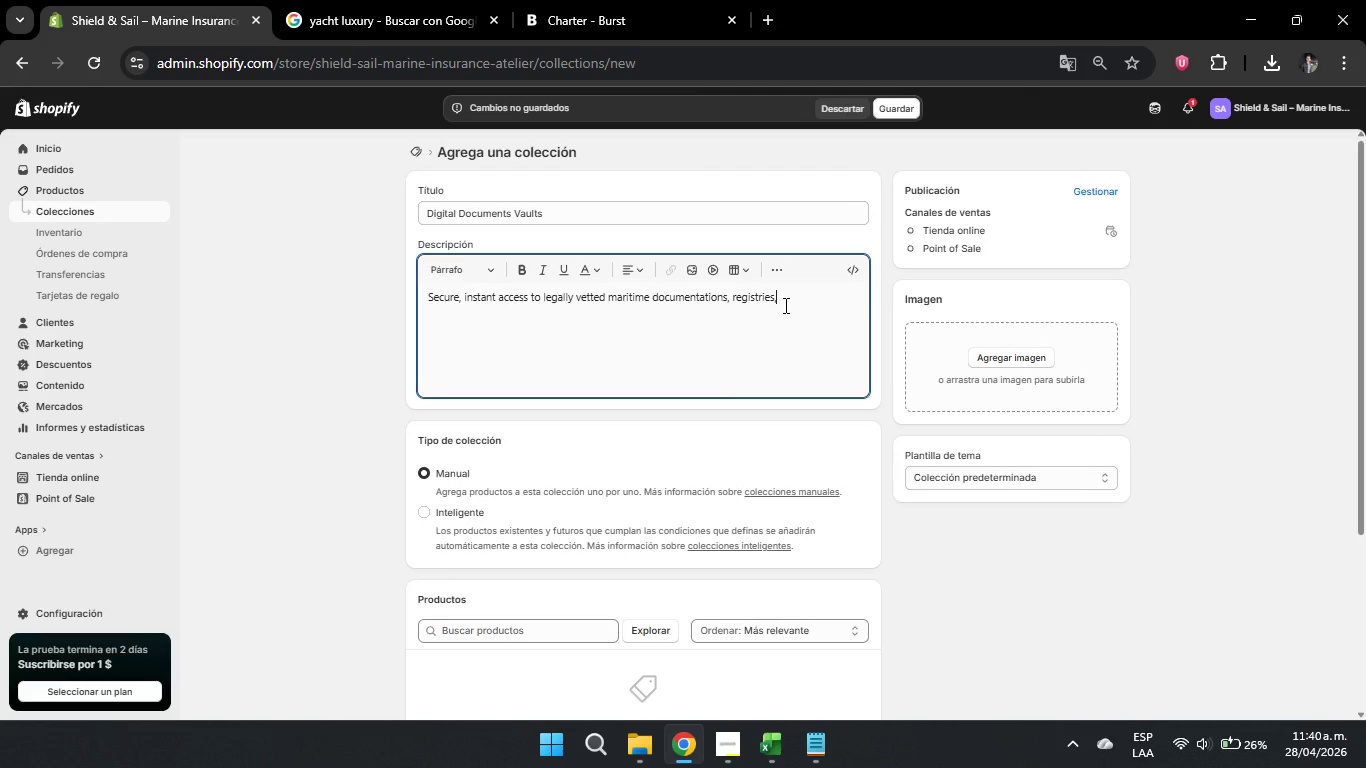 
type(and e)
 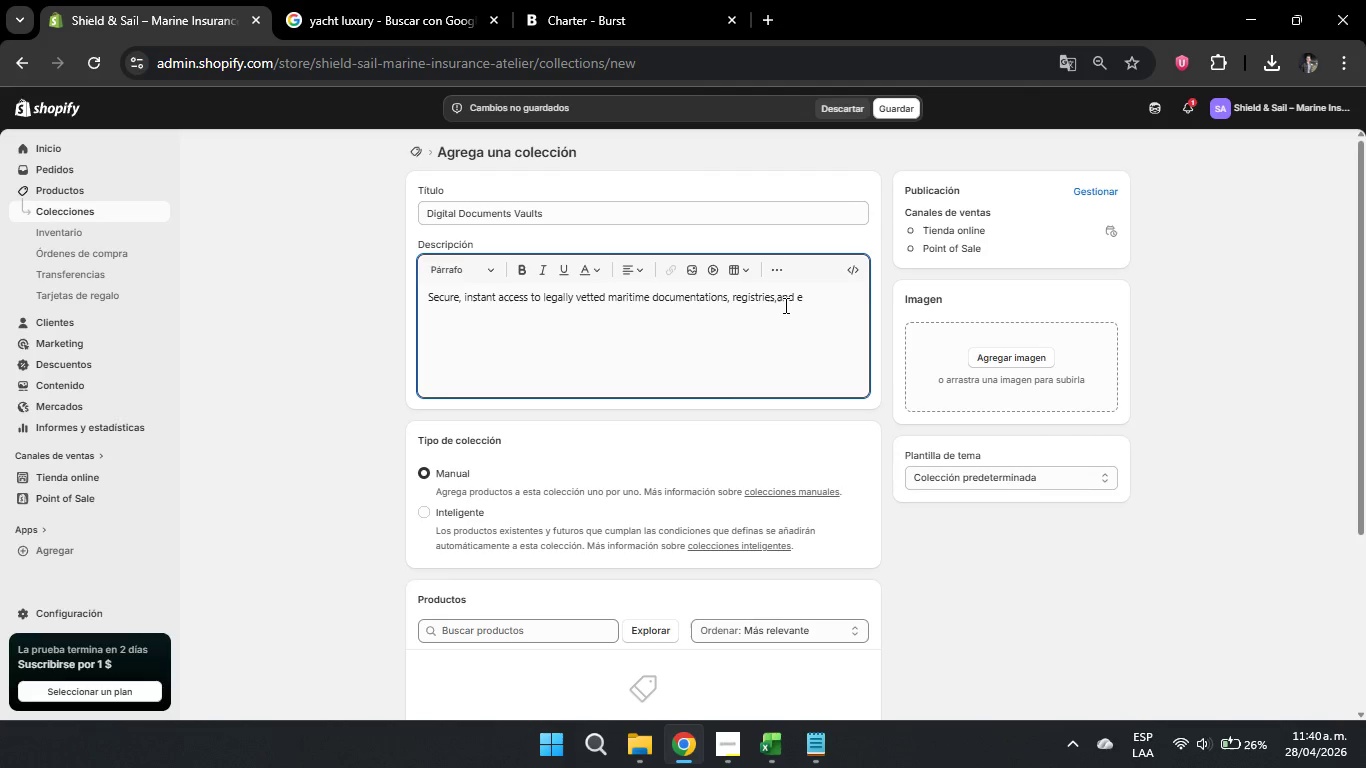 
left_click([779, 301])
 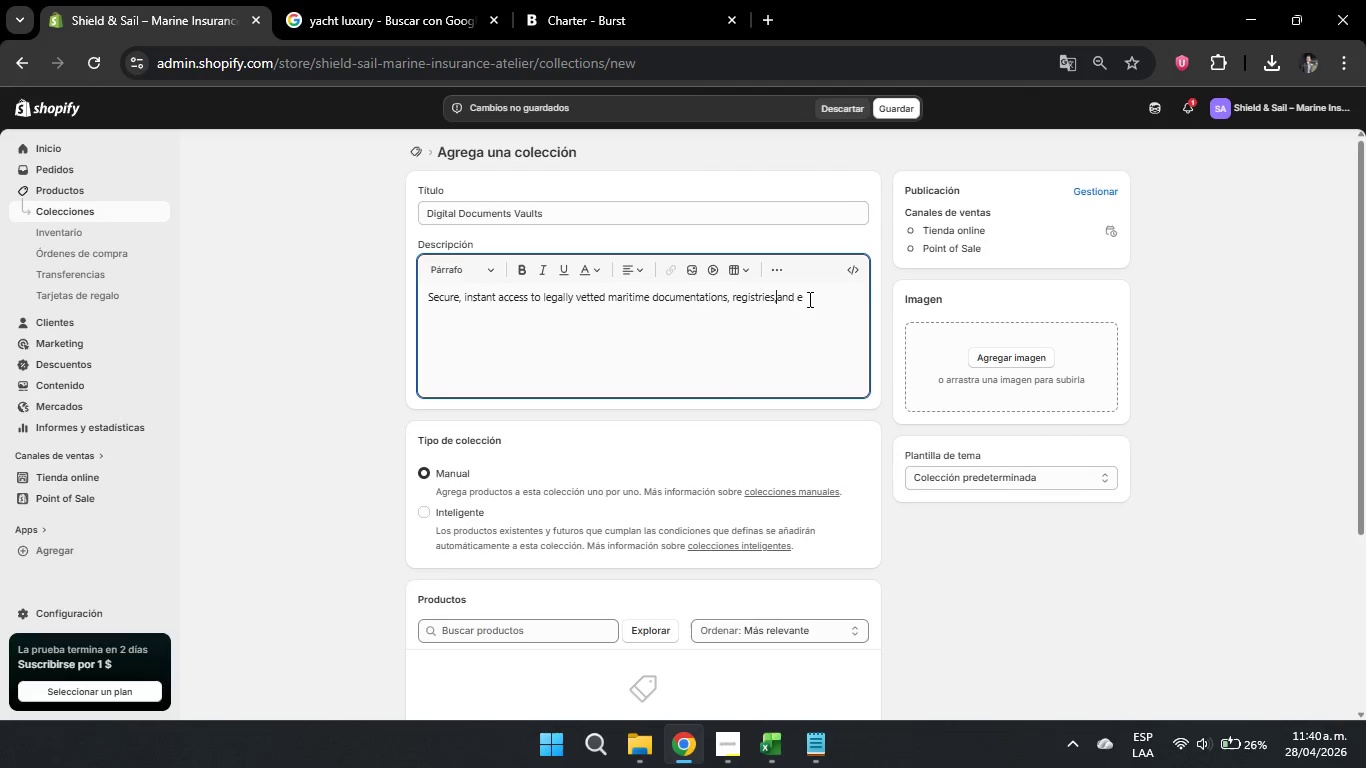 
key(Space)
 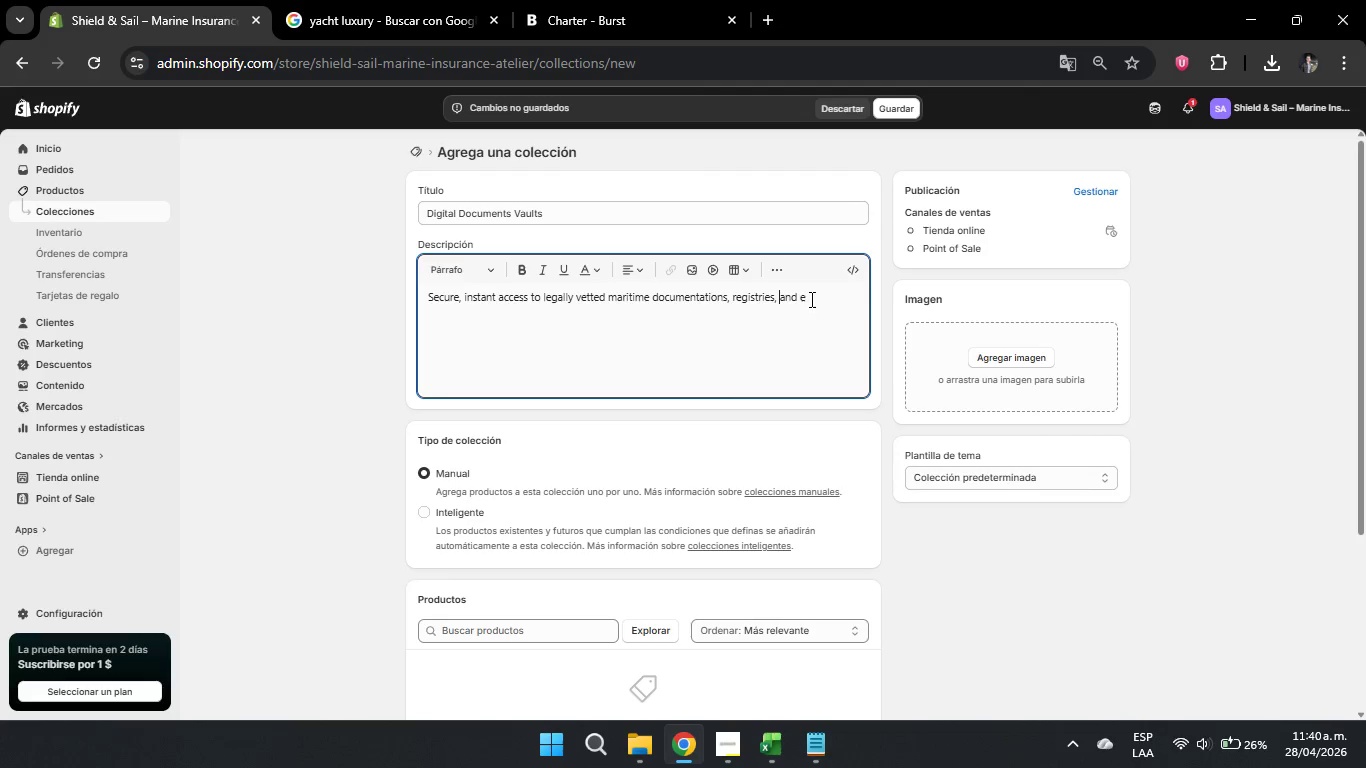 
left_click([810, 299])
 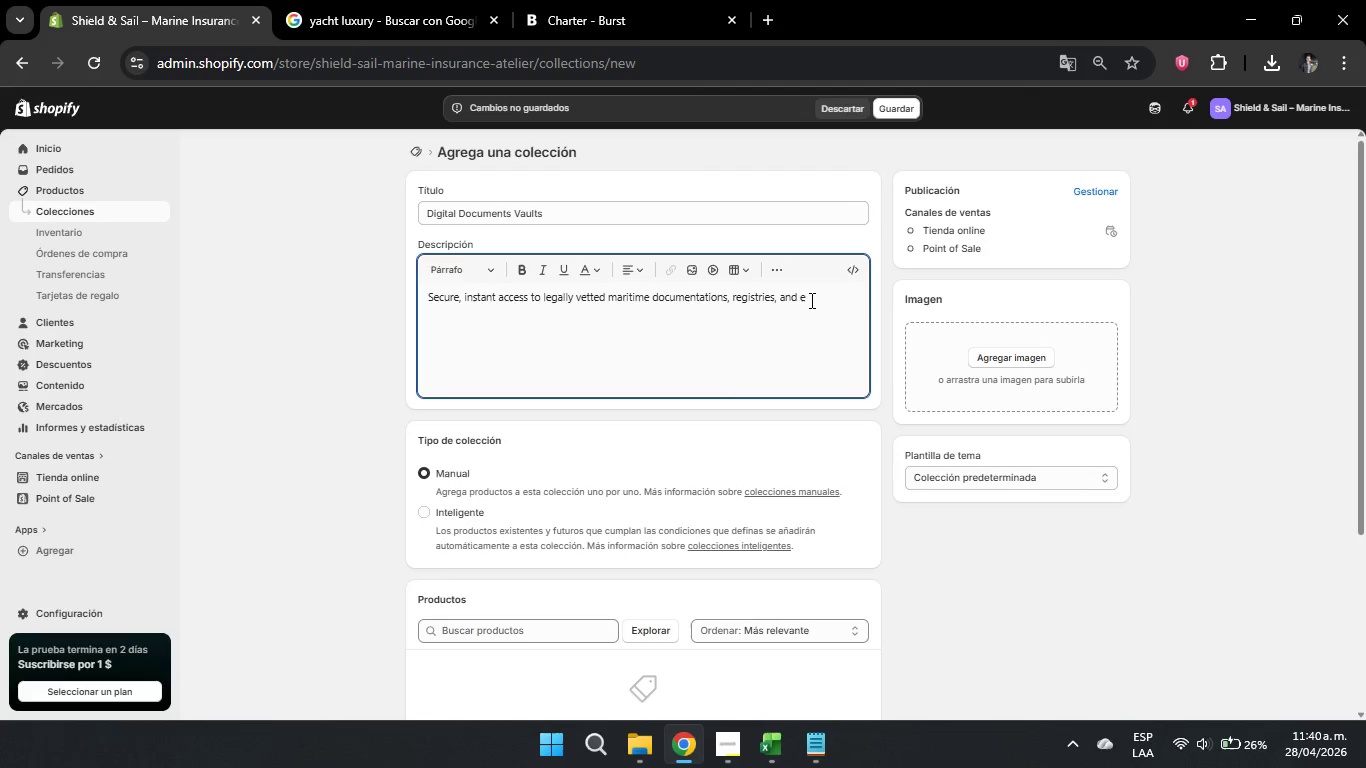 
type(xpert-led claims manuels for semaless)
 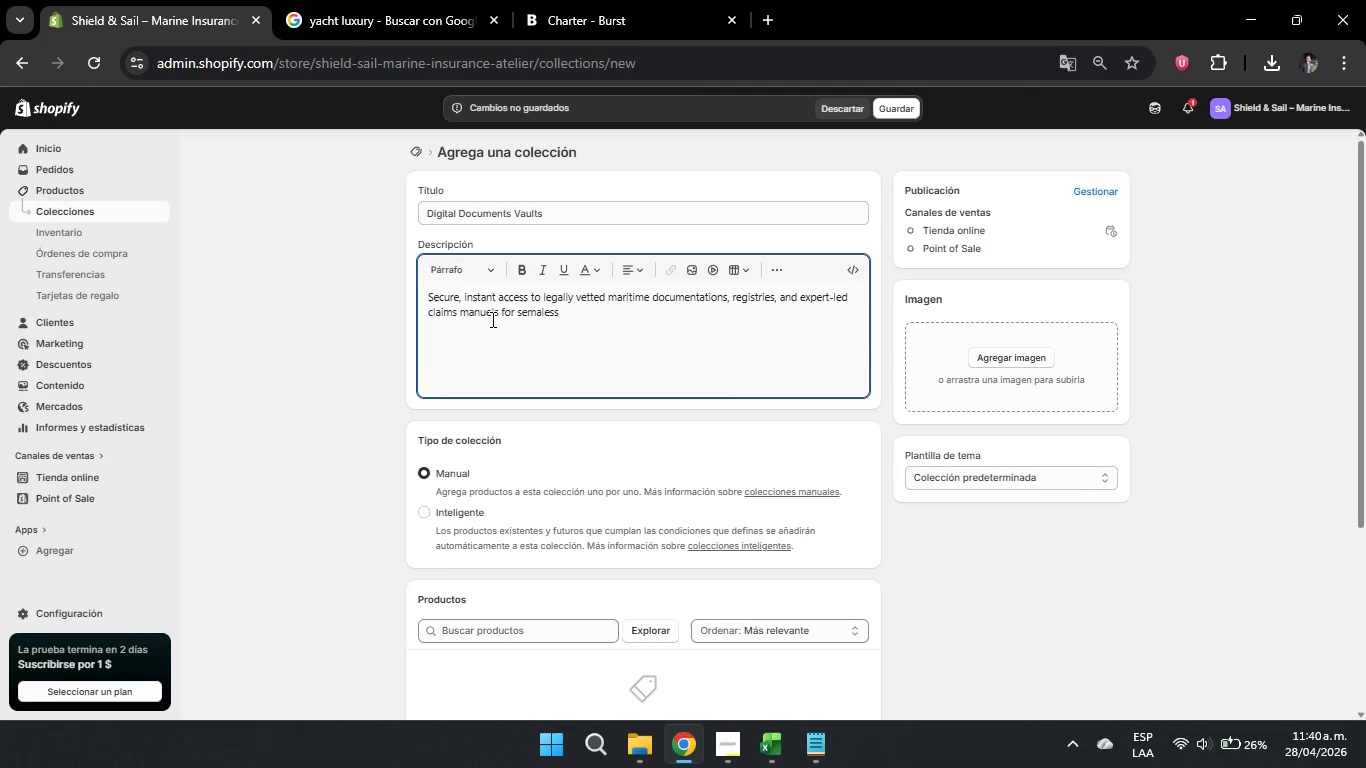 
left_click([491, 319])
 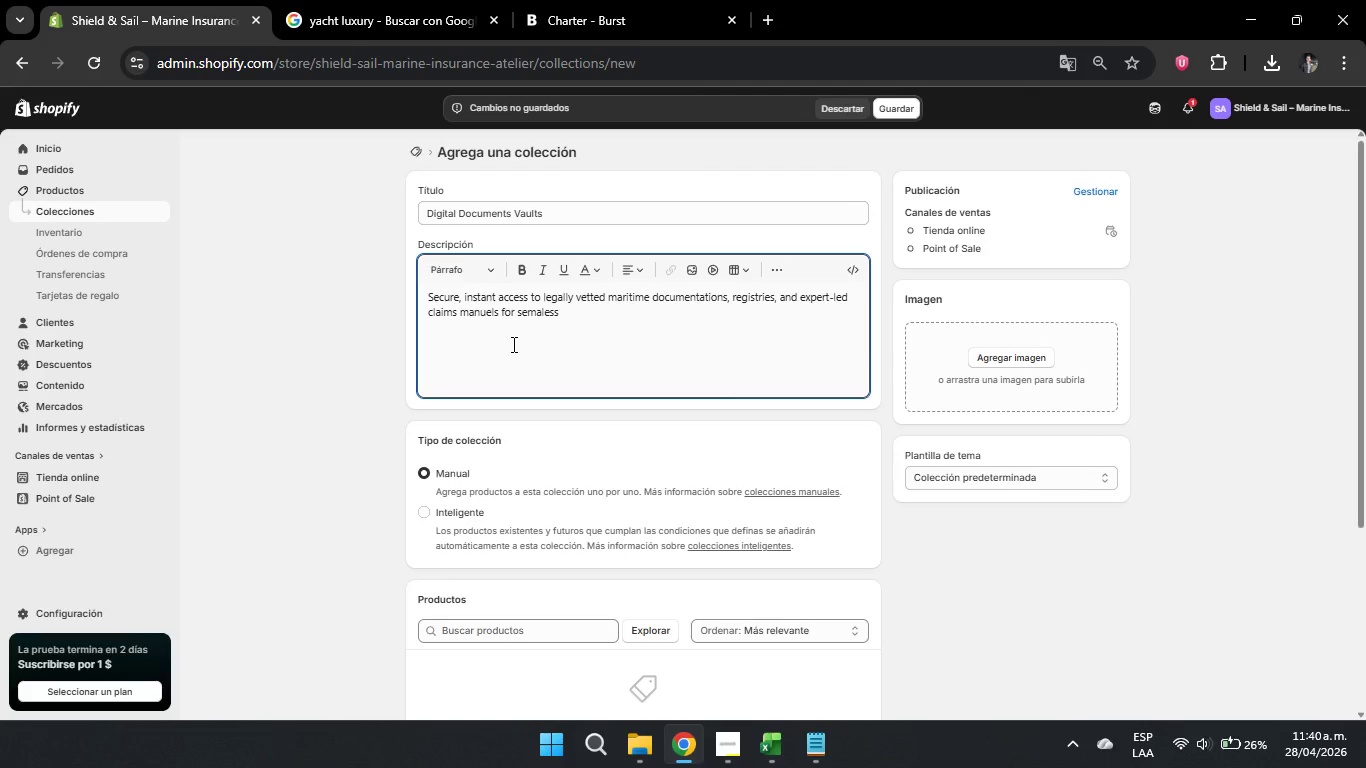 
key(A)
 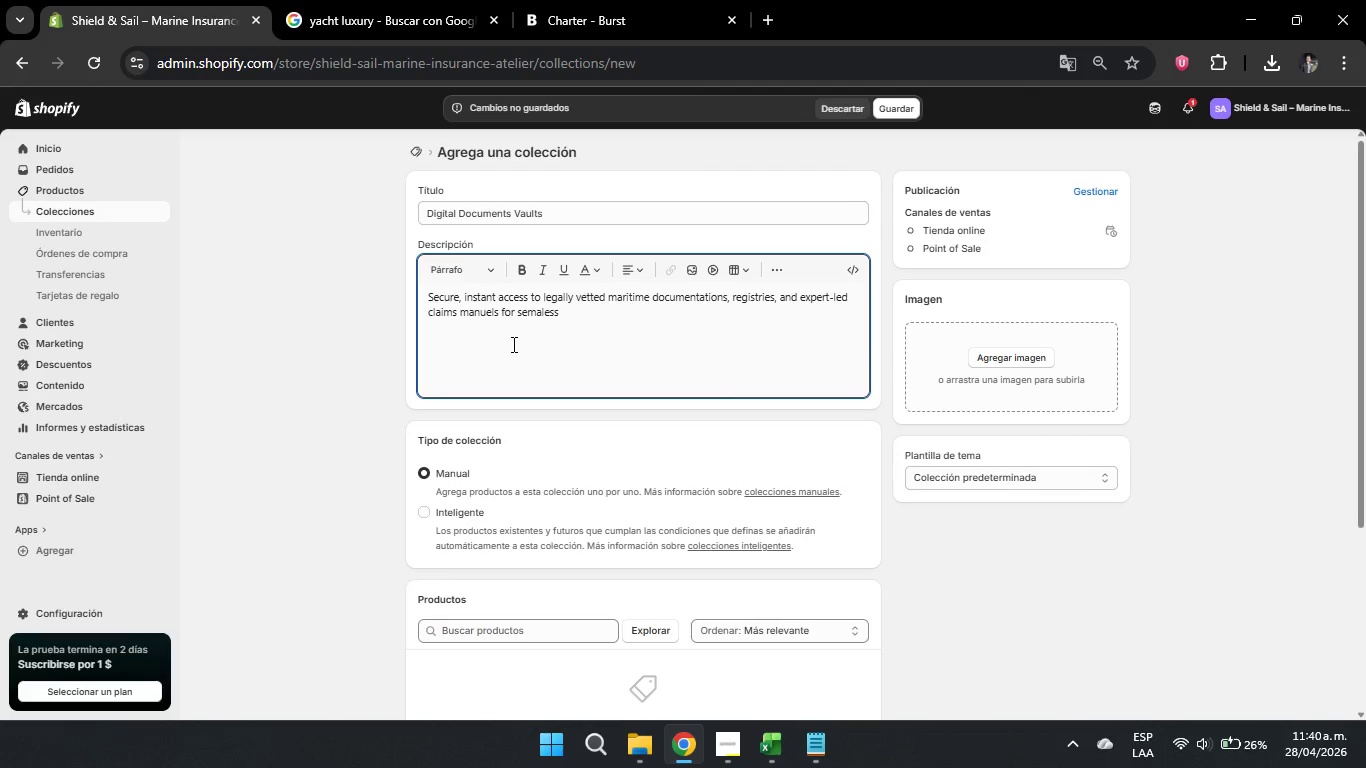 
key(Backspace)
 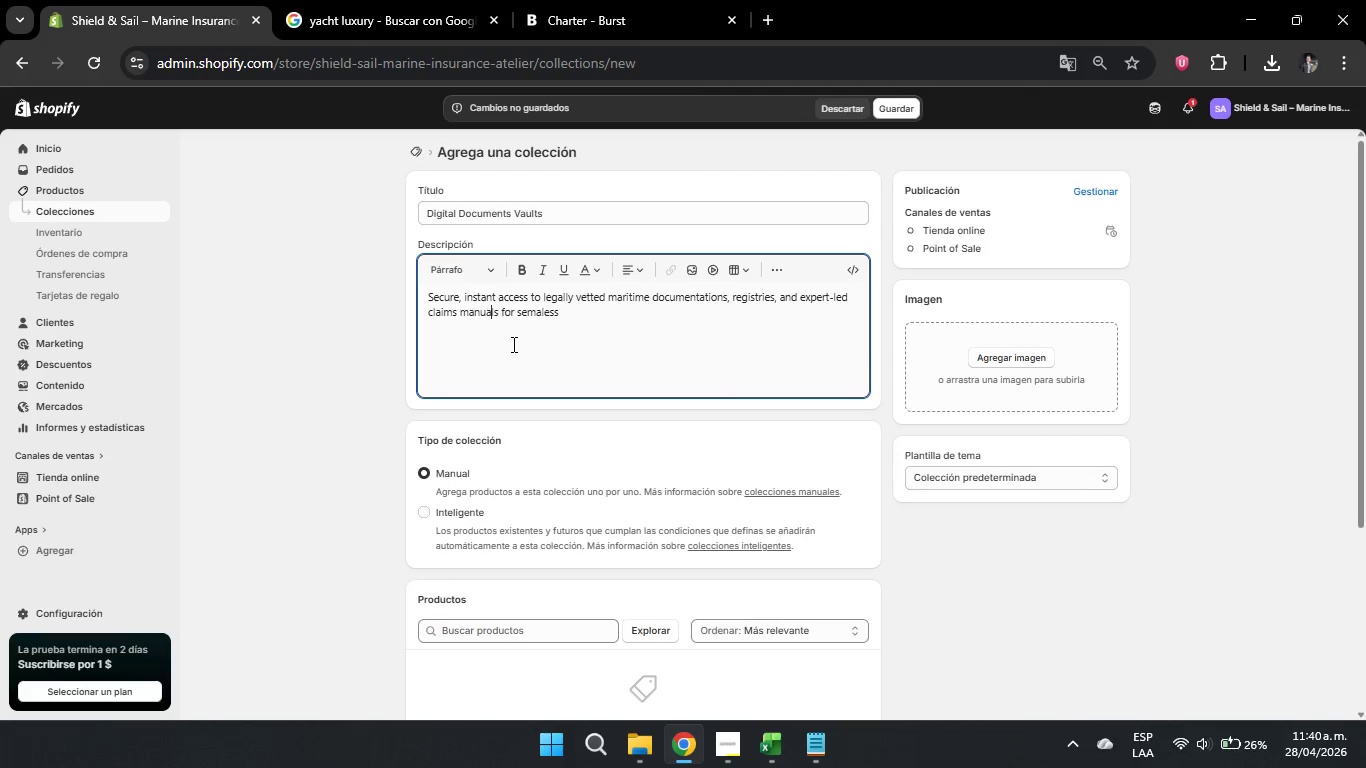 
key(Backspace)
 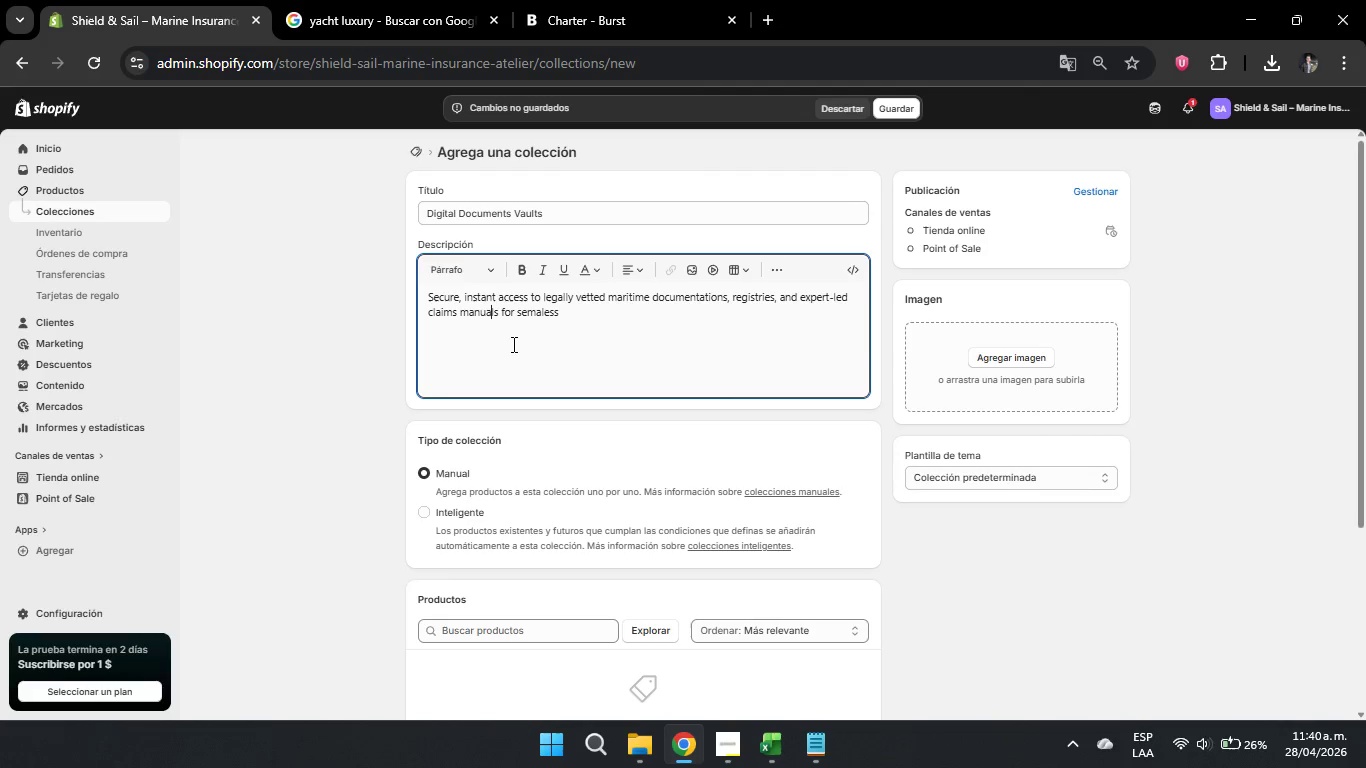 
key(A)
 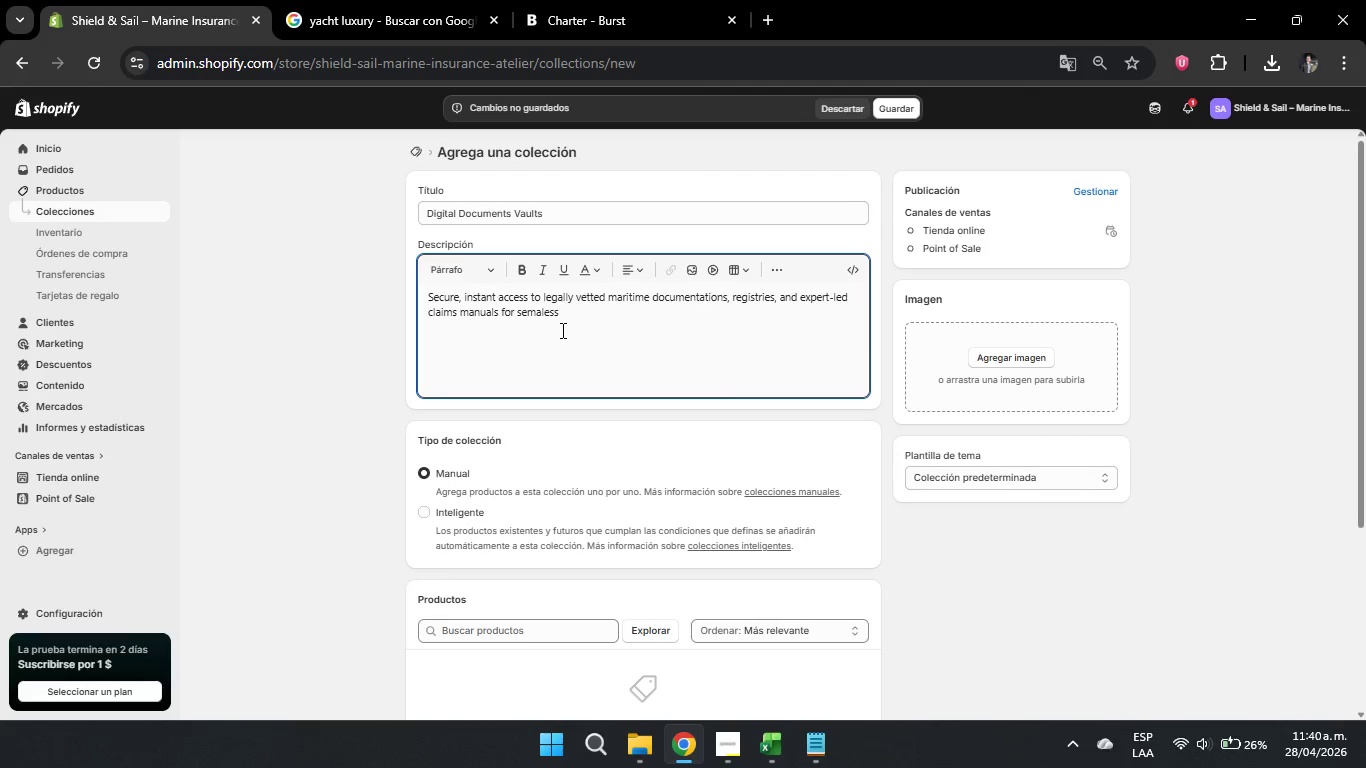 
left_click([577, 315])
 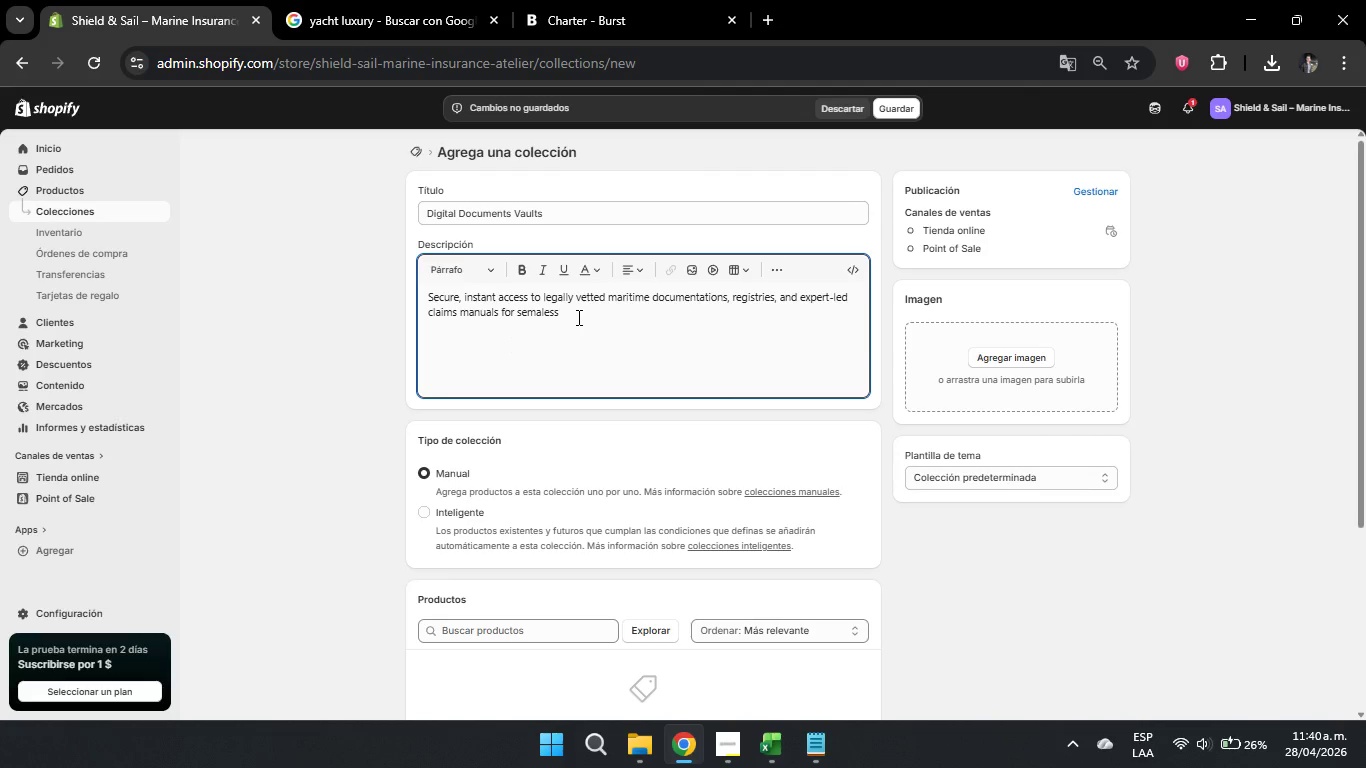 
type( for)
key(Backspace)
key(Backspace)
key(Backspace)
type(gloabl navigation)
 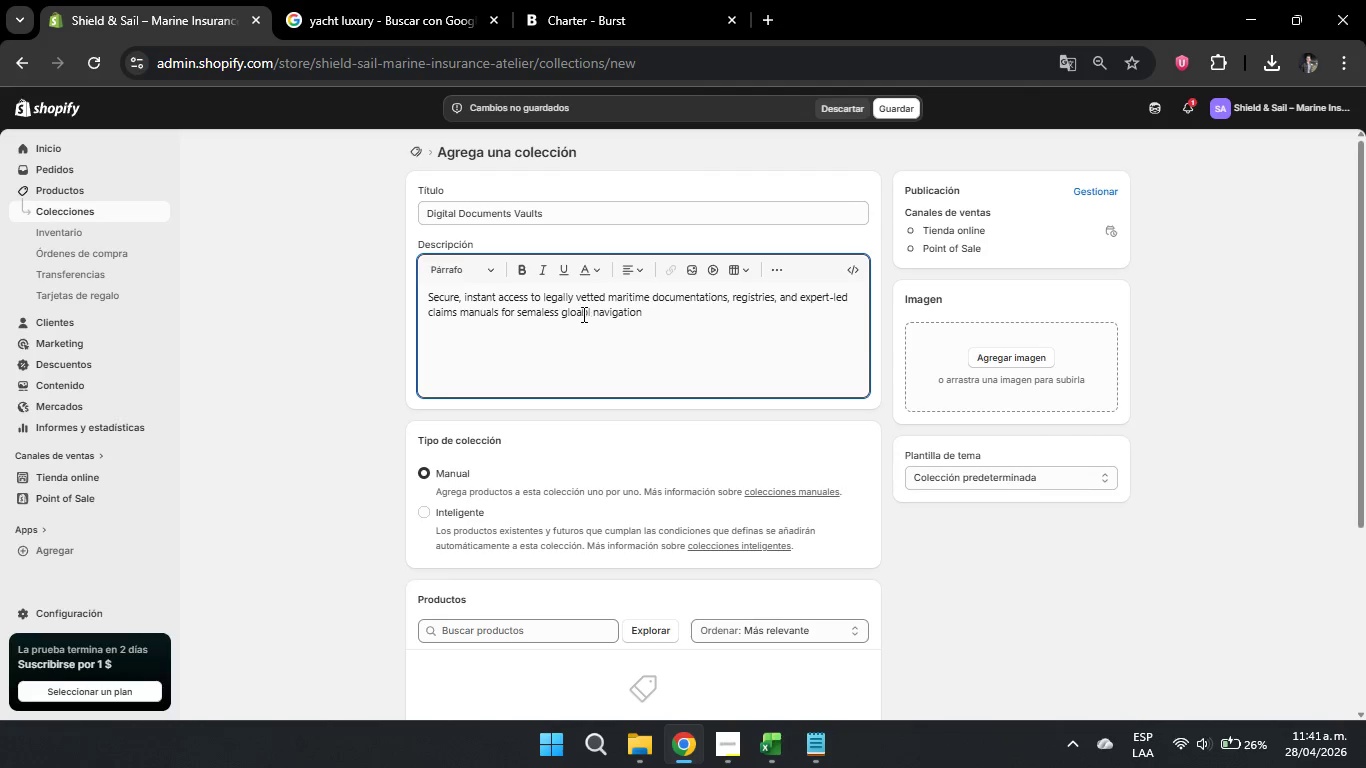 
double_click([585, 314])
 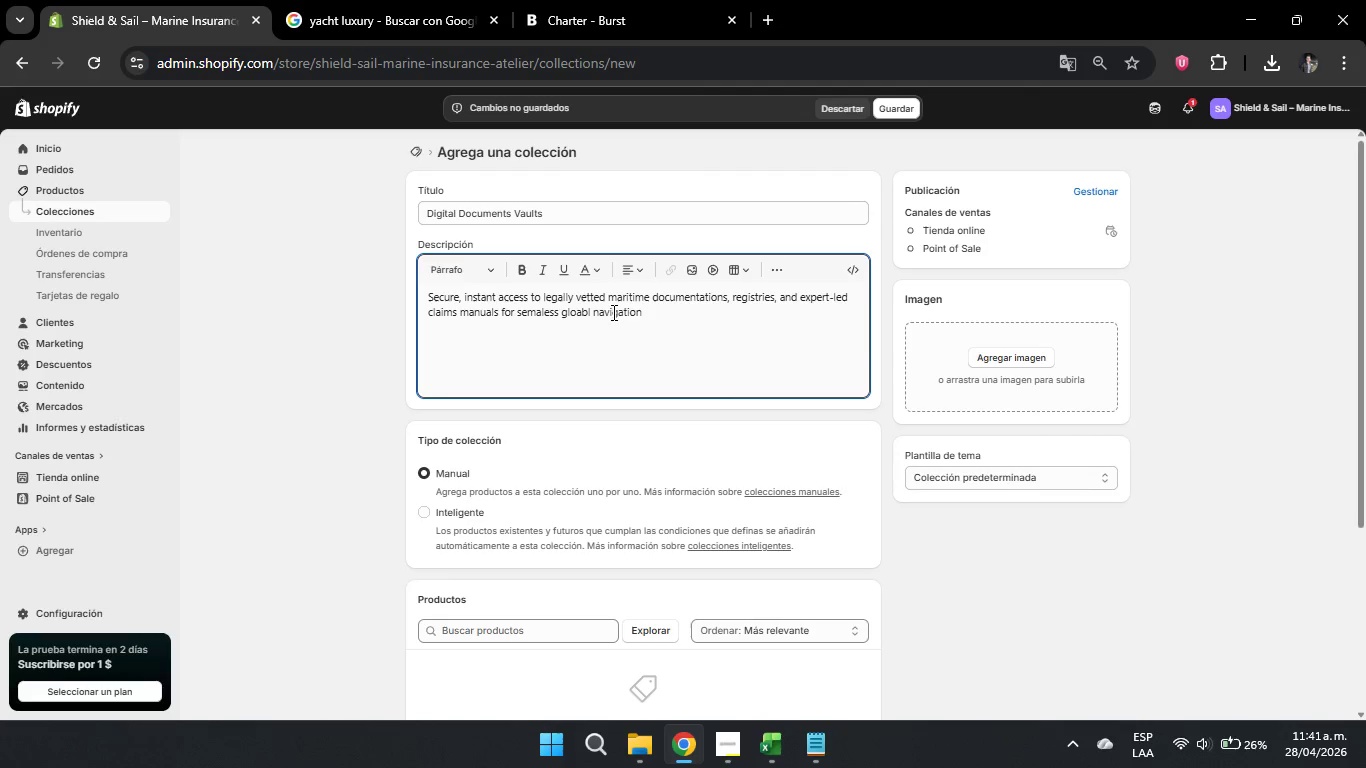 
key(A)
 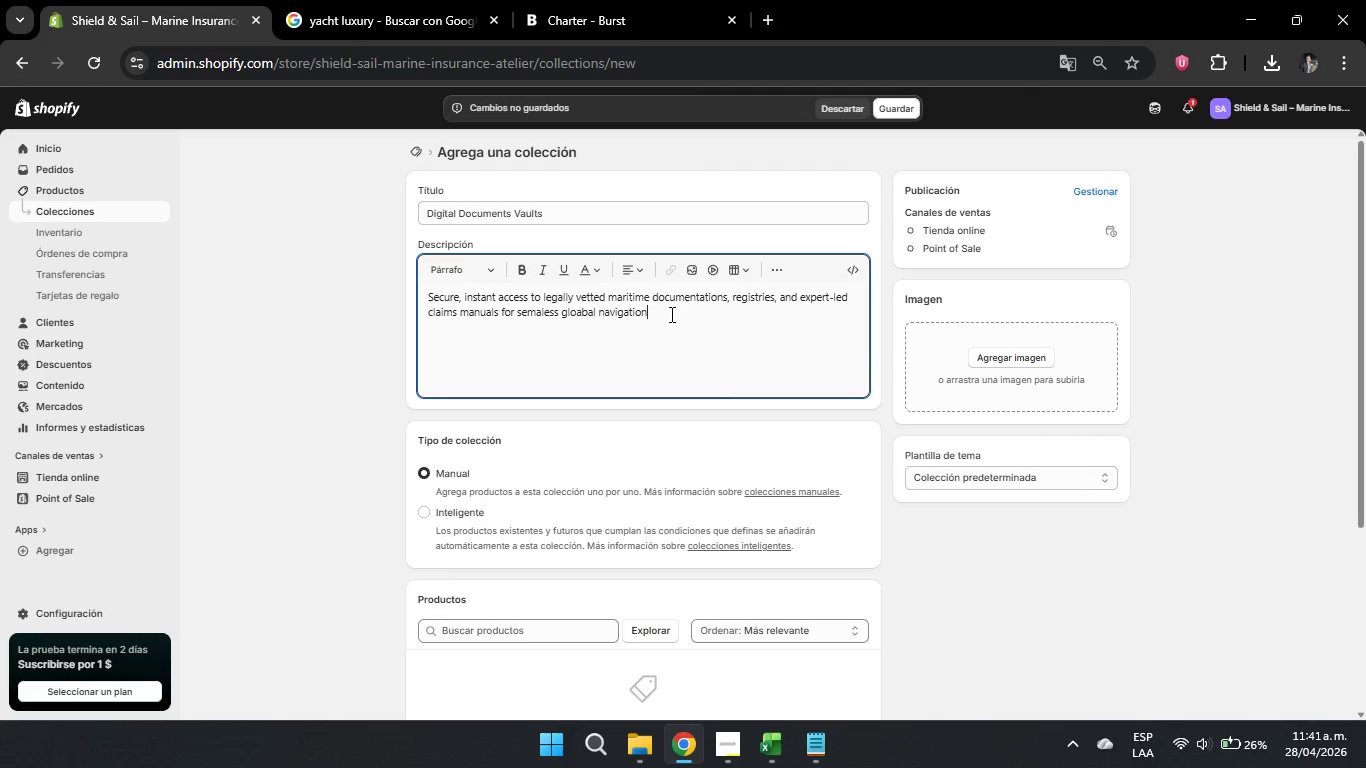 
left_click([670, 314])
 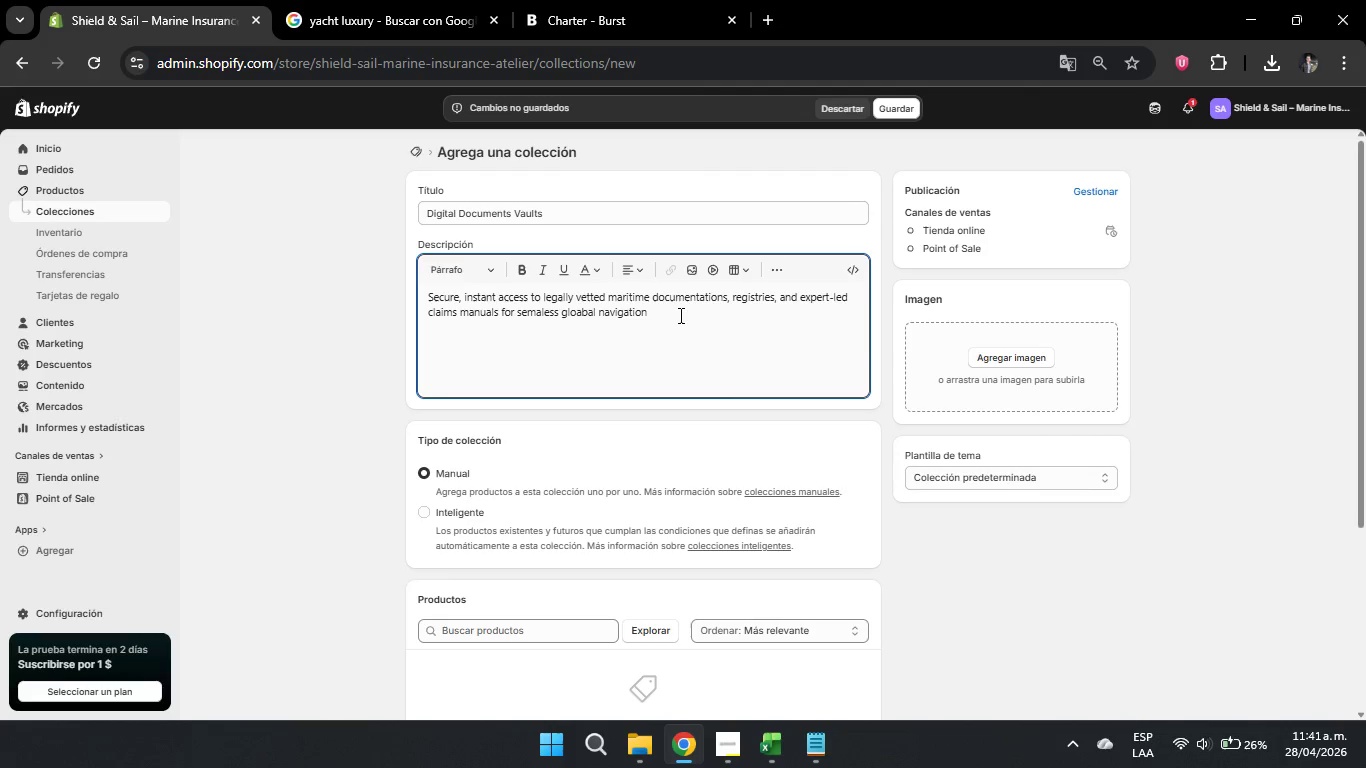 
left_click([679, 315])
 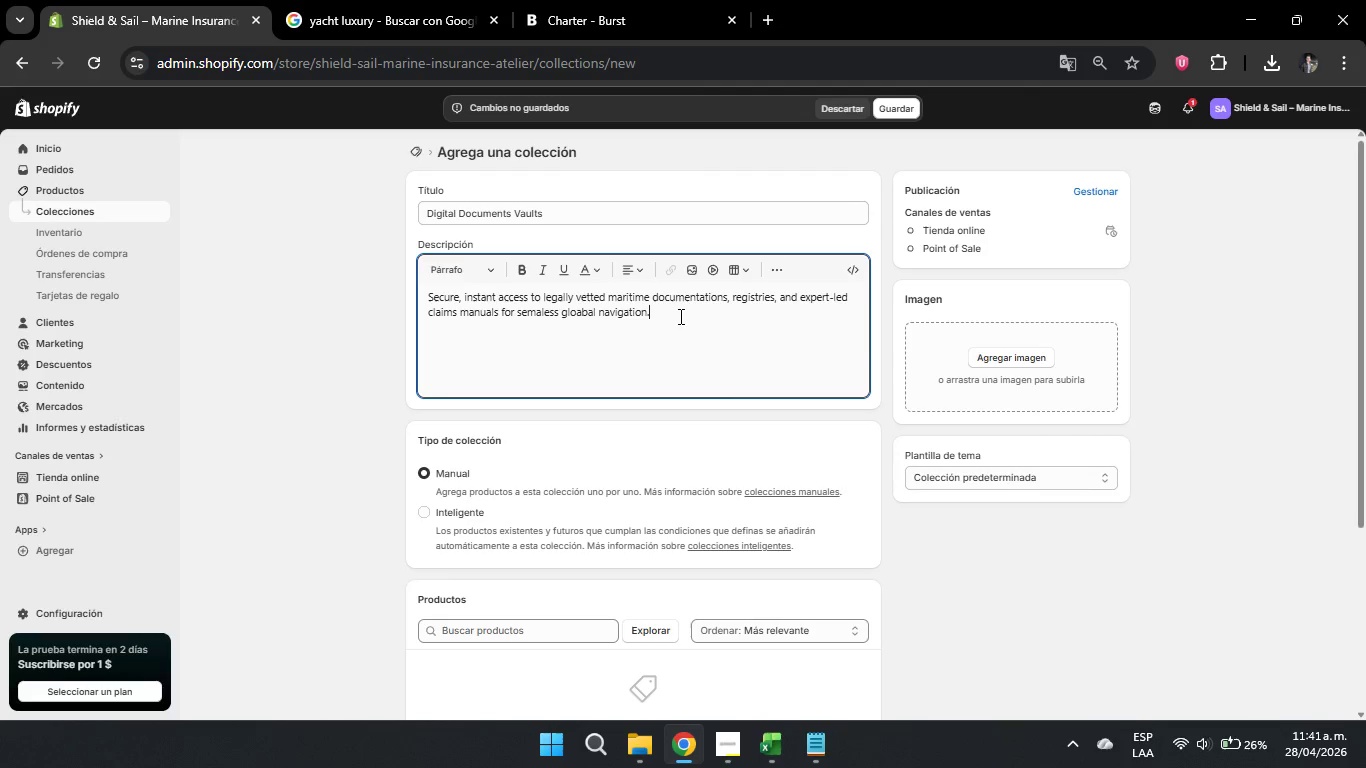 
key(Period)
 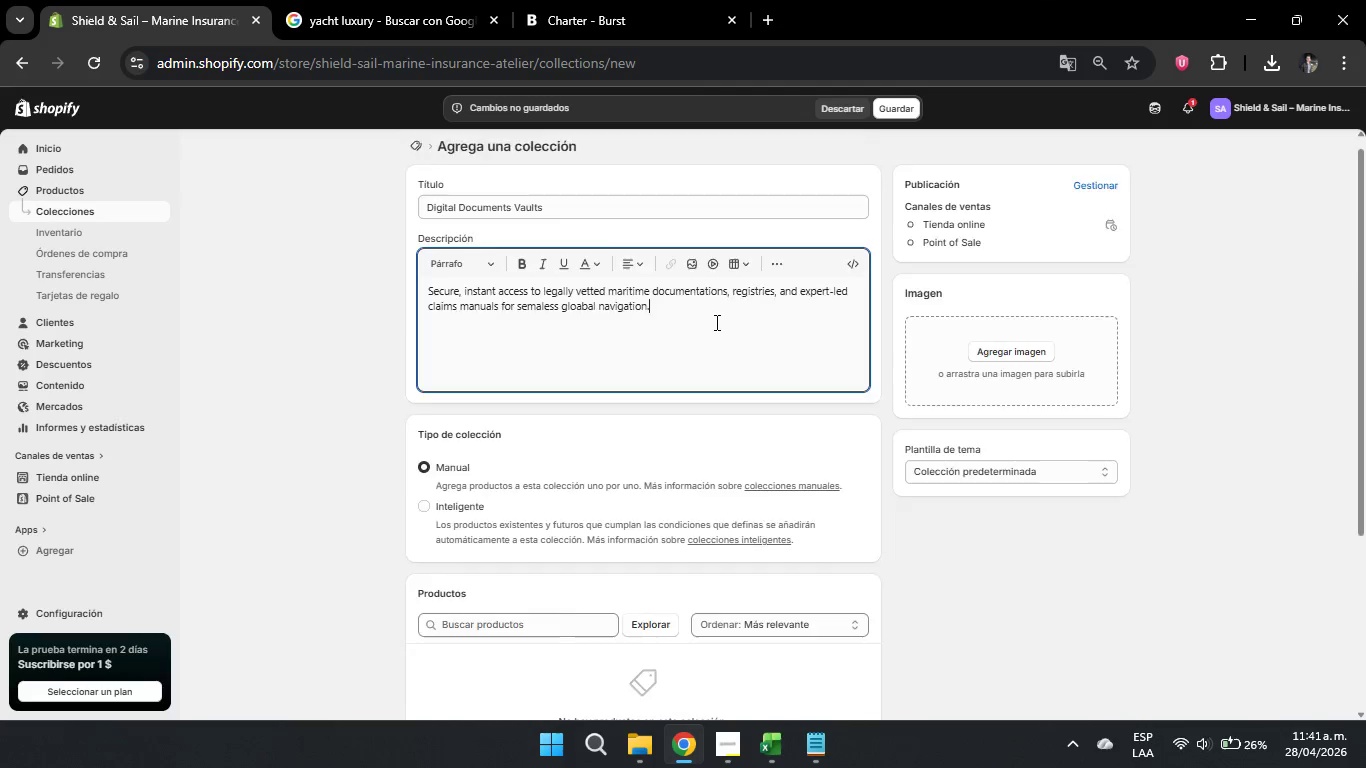 
scroll: coordinate [715, 322], scroll_direction: down, amount: 1.0
 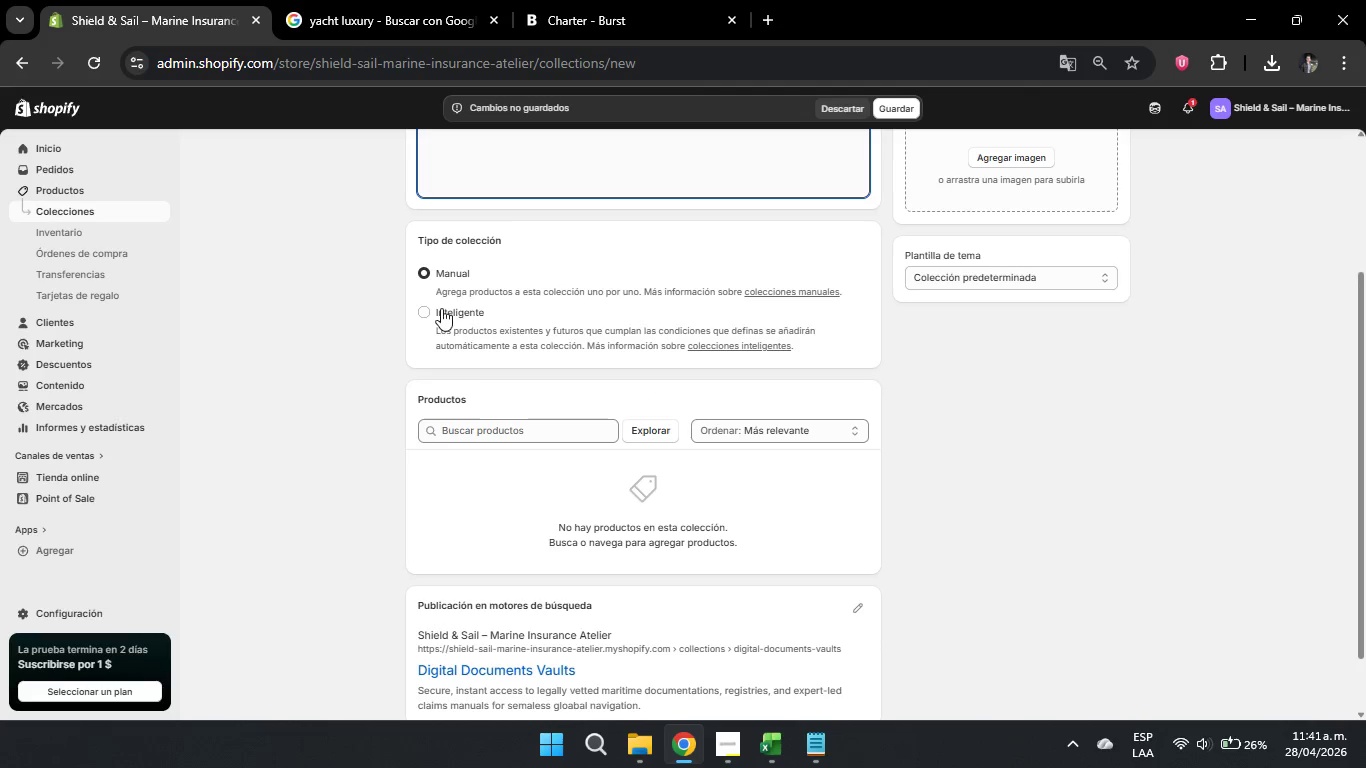 
left_click([436, 306])
 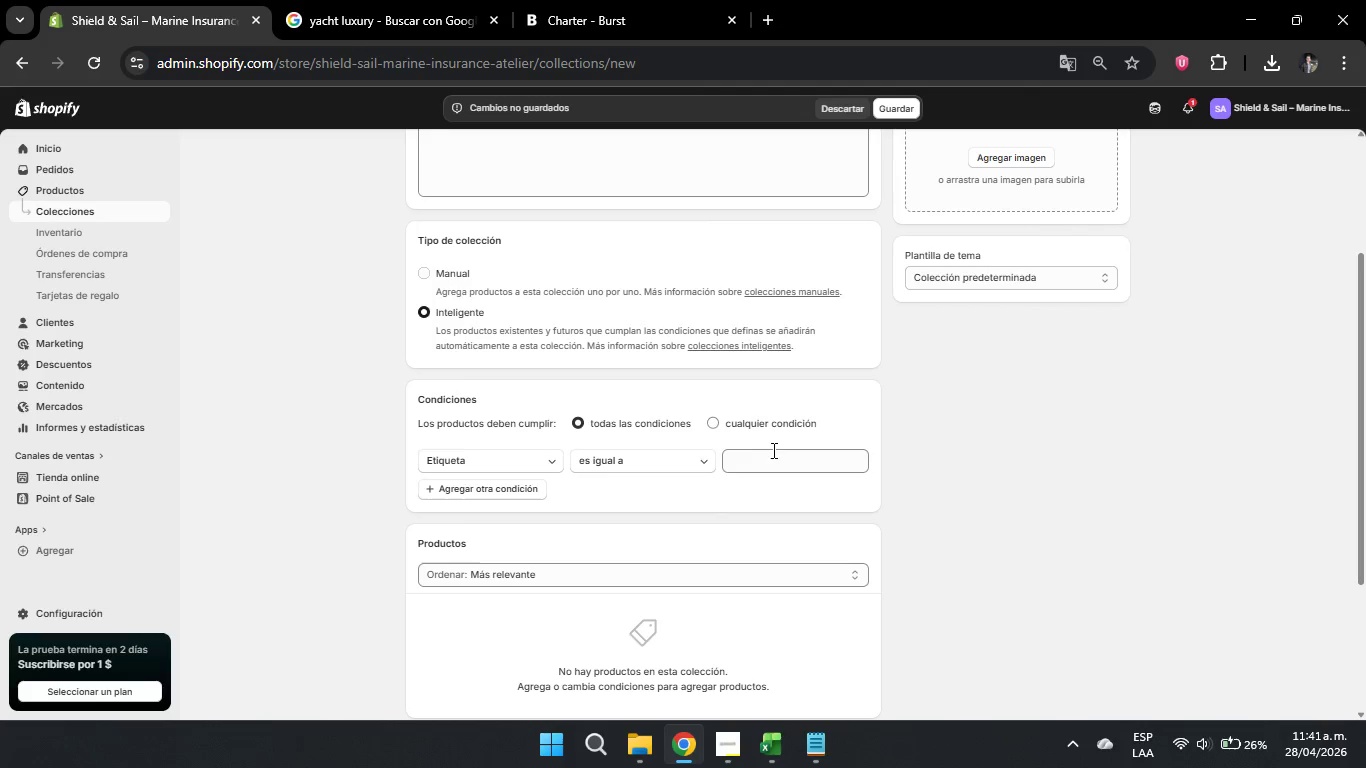 
left_click([790, 457])
 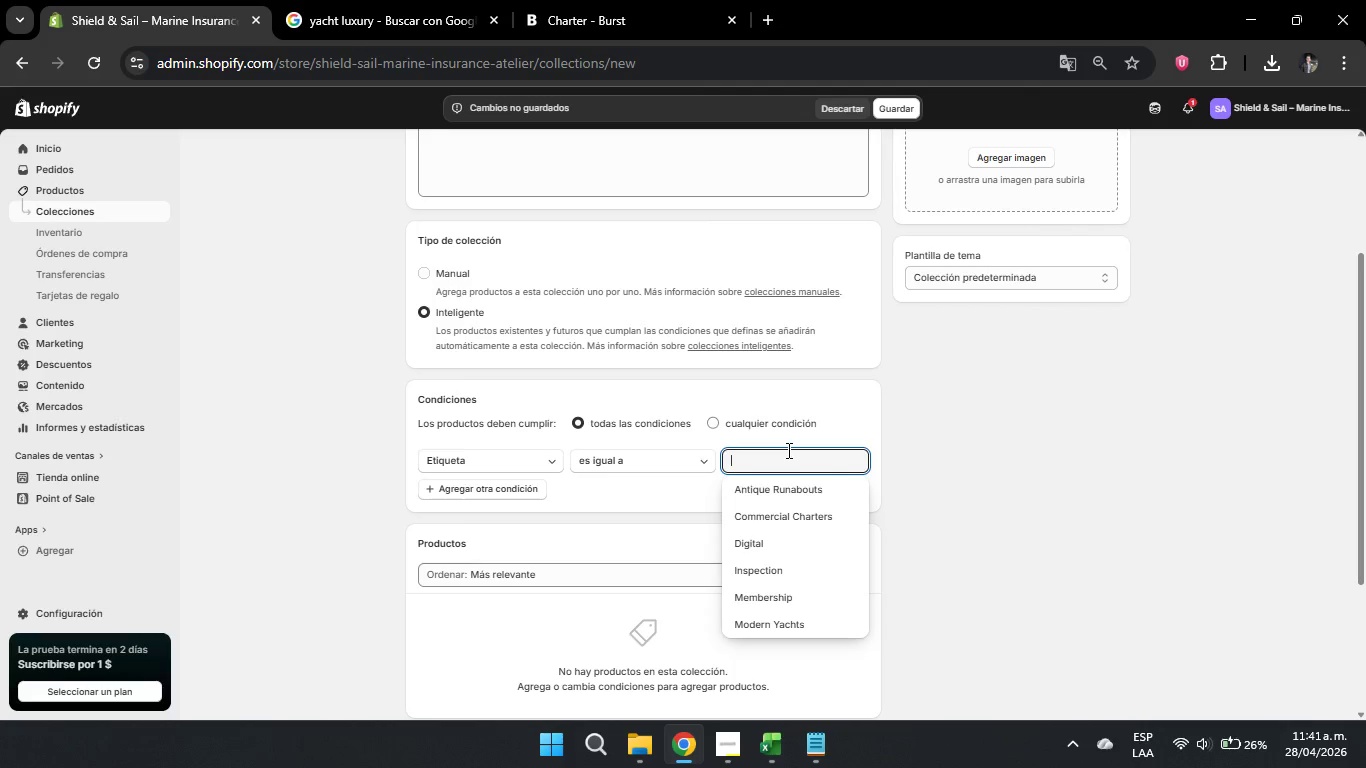 
wait(8.16)
 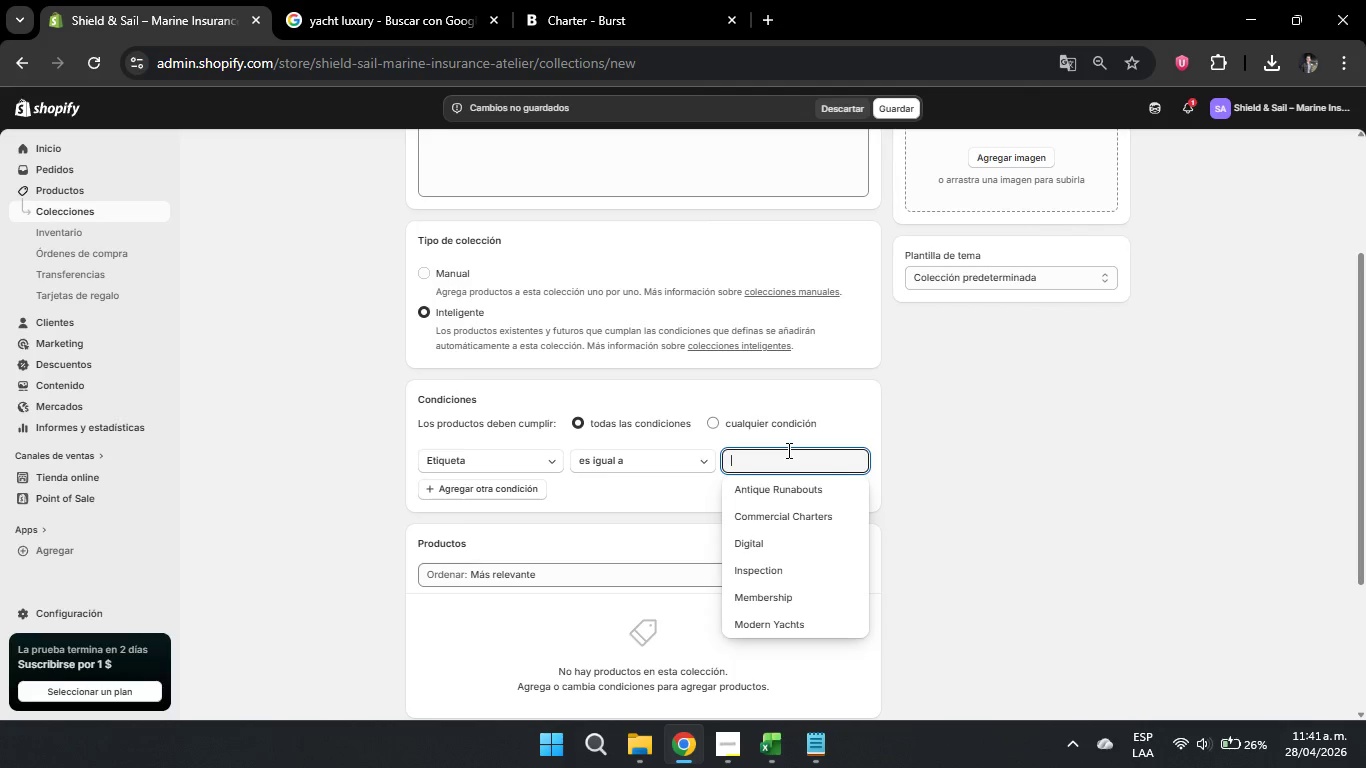 
scroll: coordinate [1032, 525], scroll_direction: down, amount: 1.0
 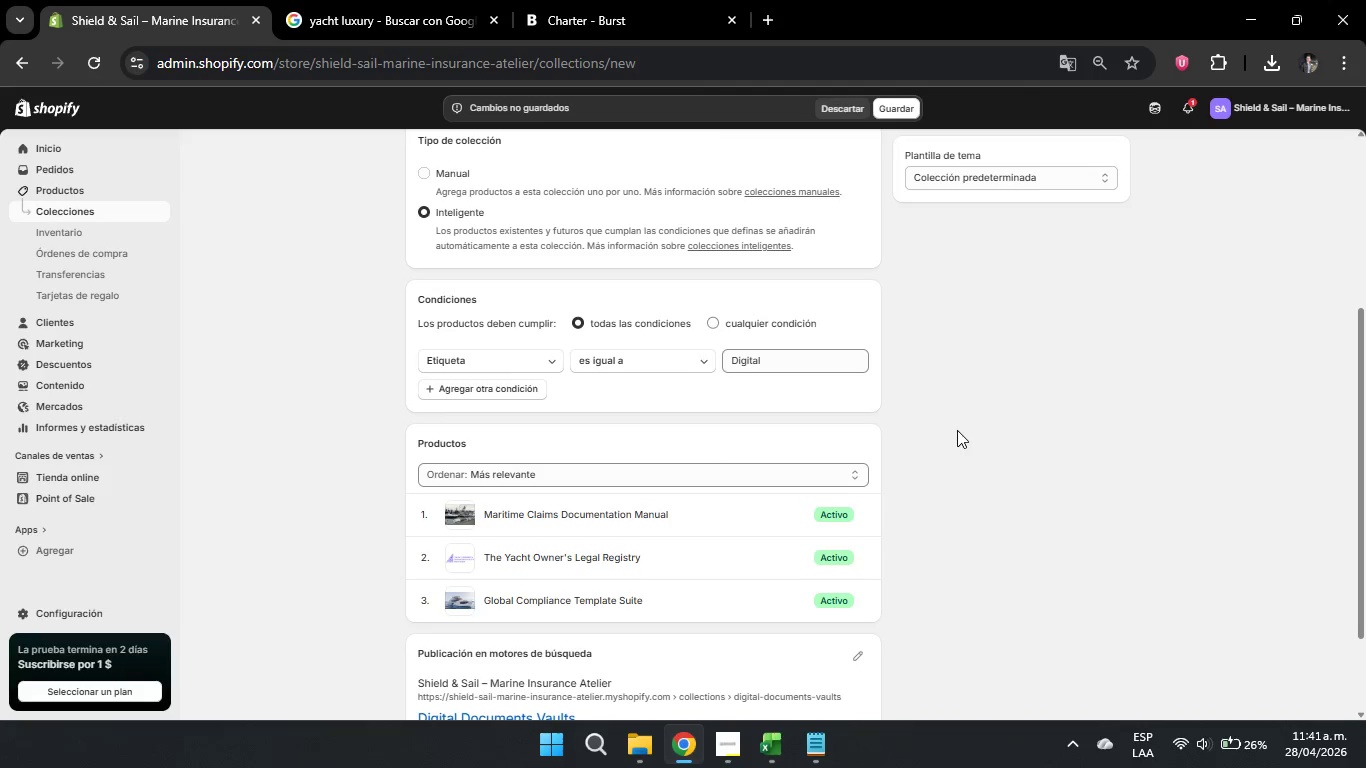 
scroll: coordinate [899, 278], scroll_direction: up, amount: 2.0
 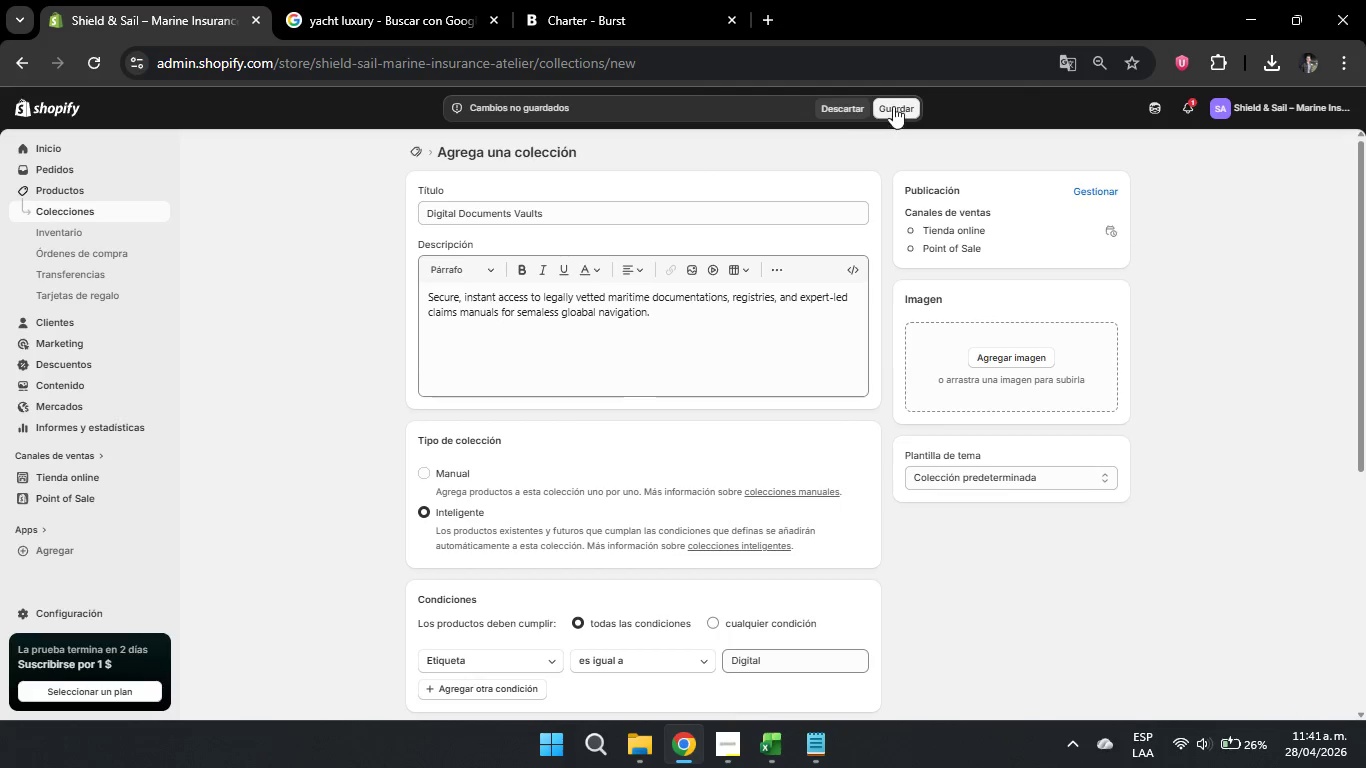 
left_click([893, 106])
 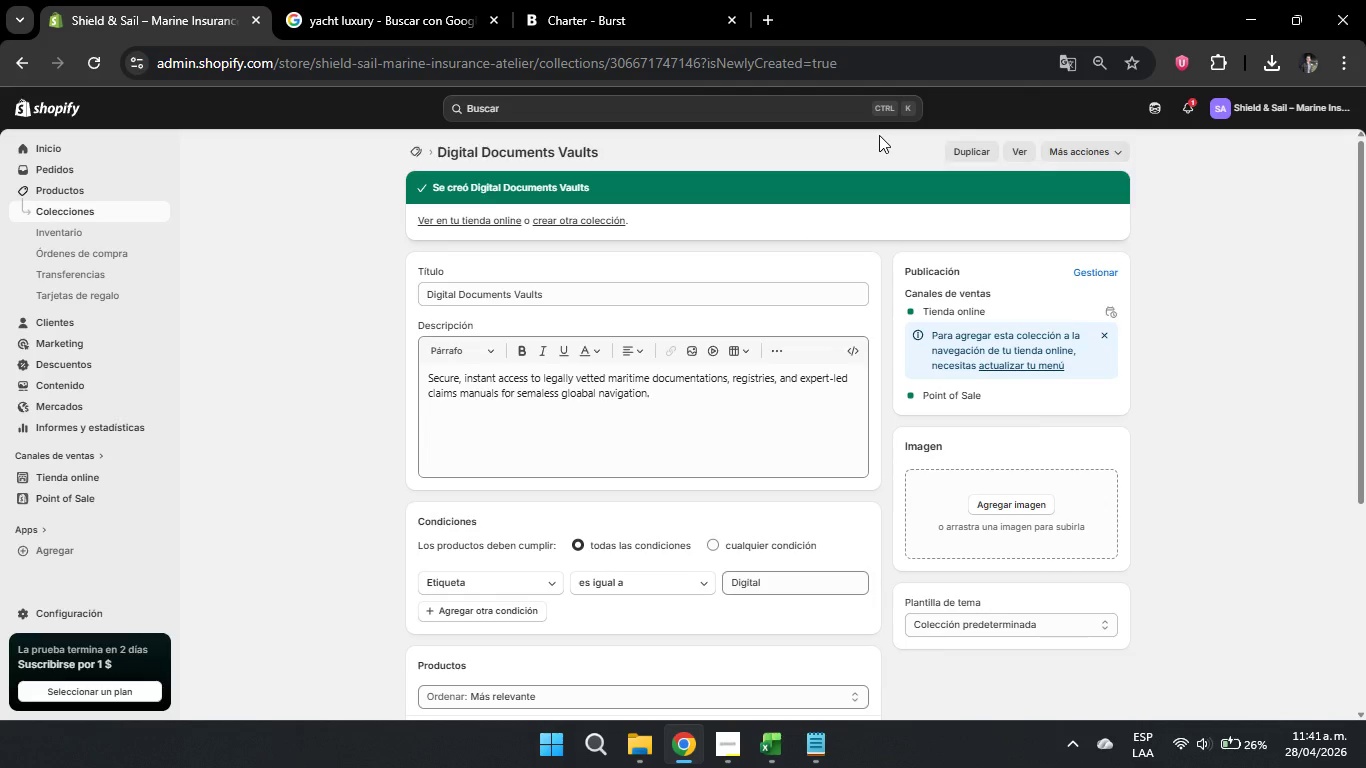 
wait(14.12)
 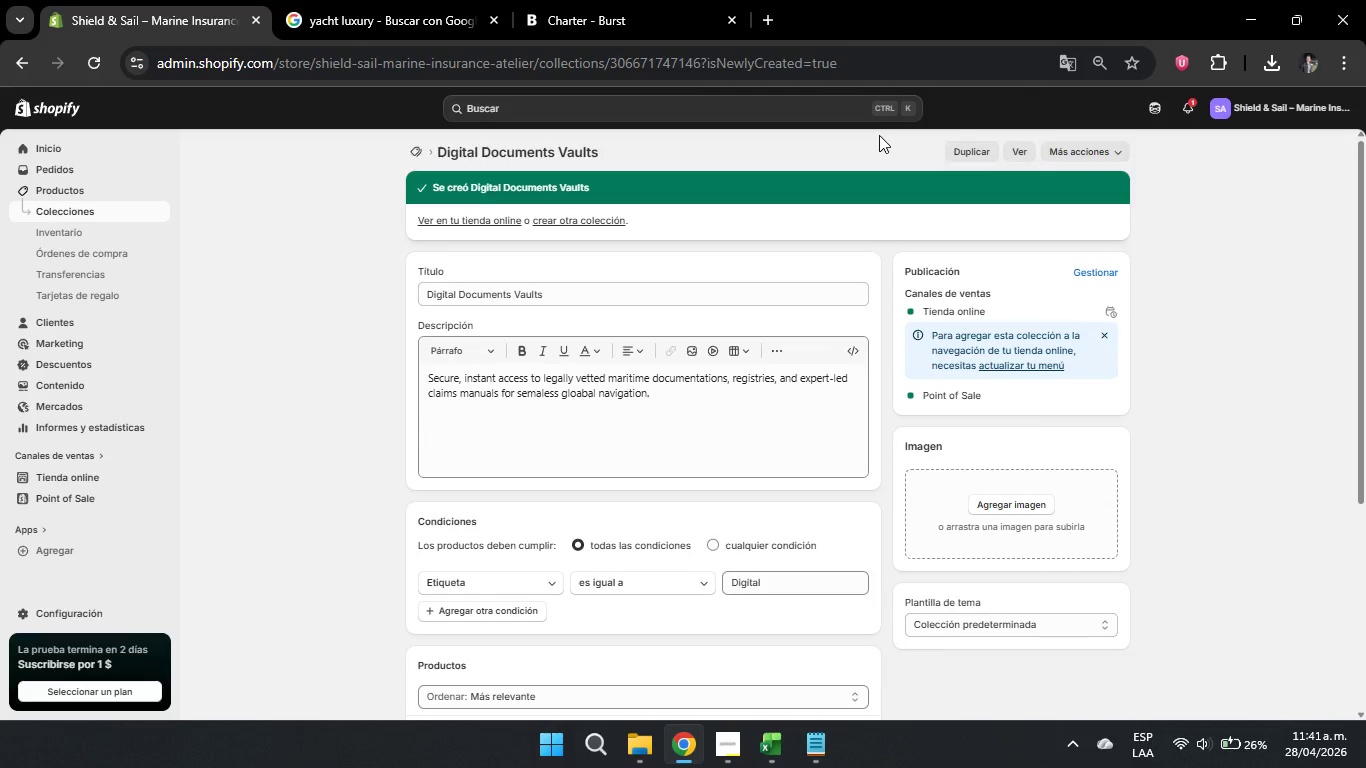 
left_click([417, 151])
 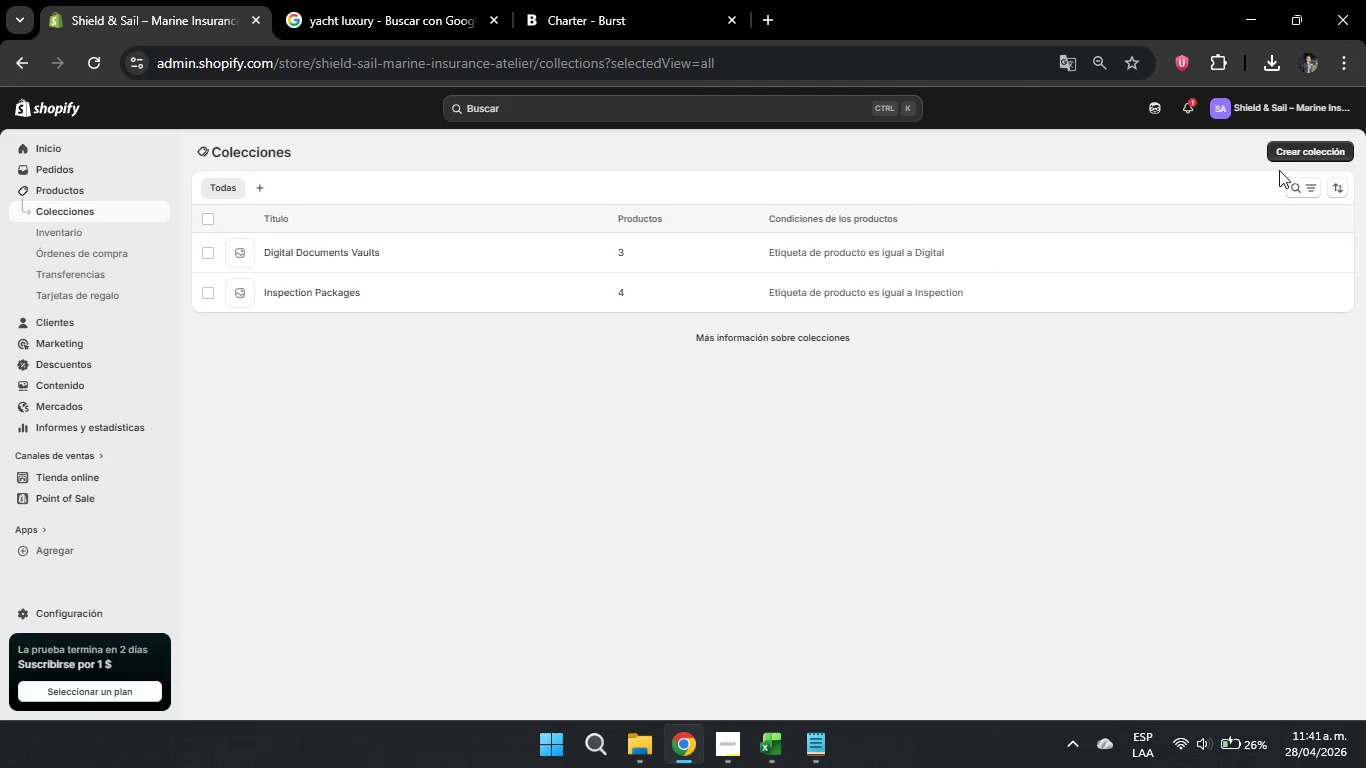 
wait(5.74)
 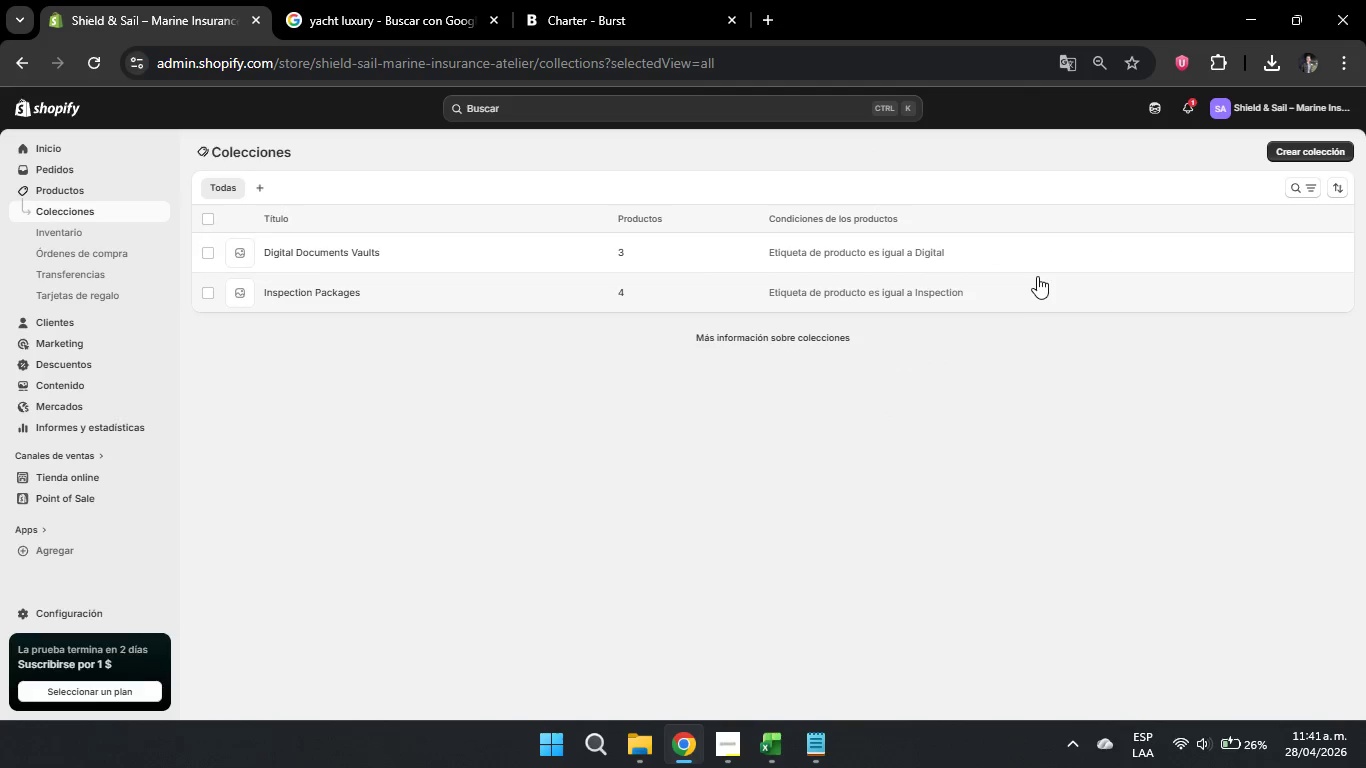 
left_click([1283, 152])
 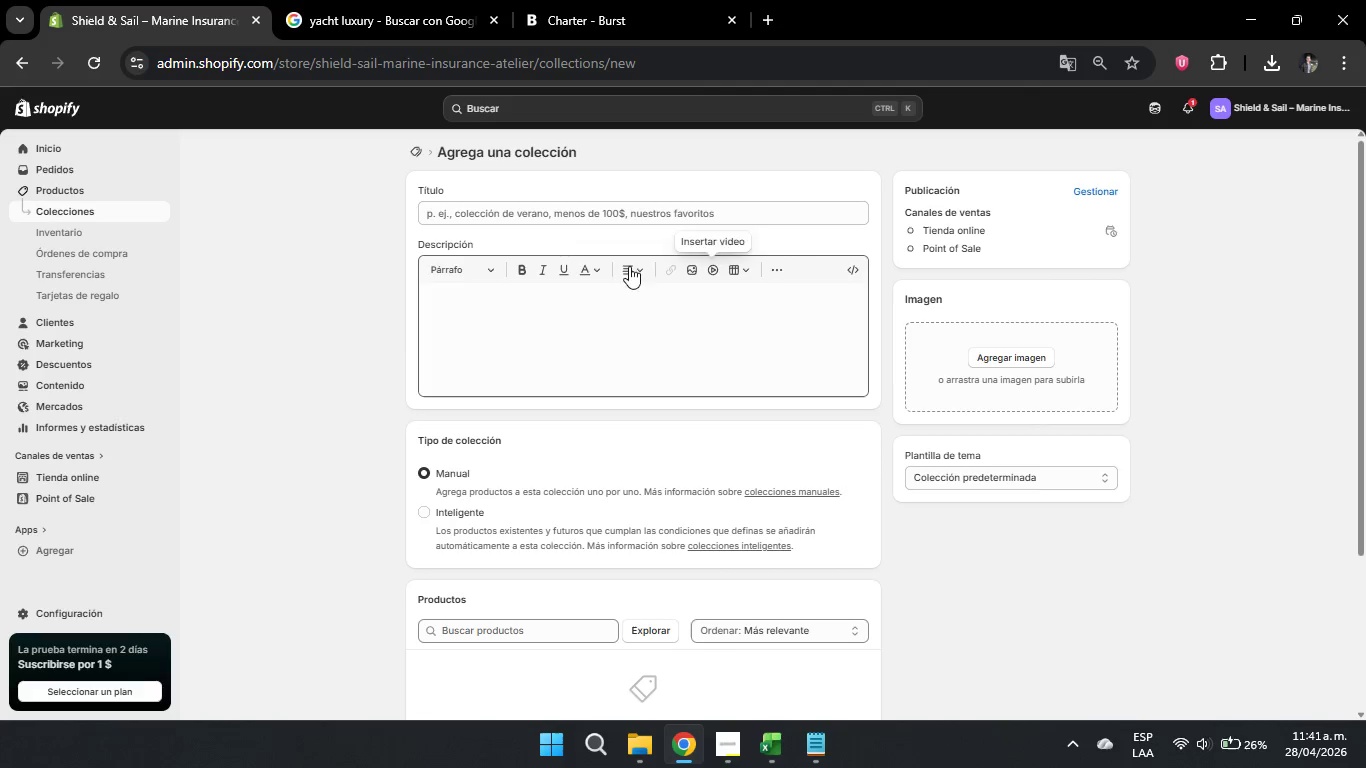 
left_click([520, 204])
 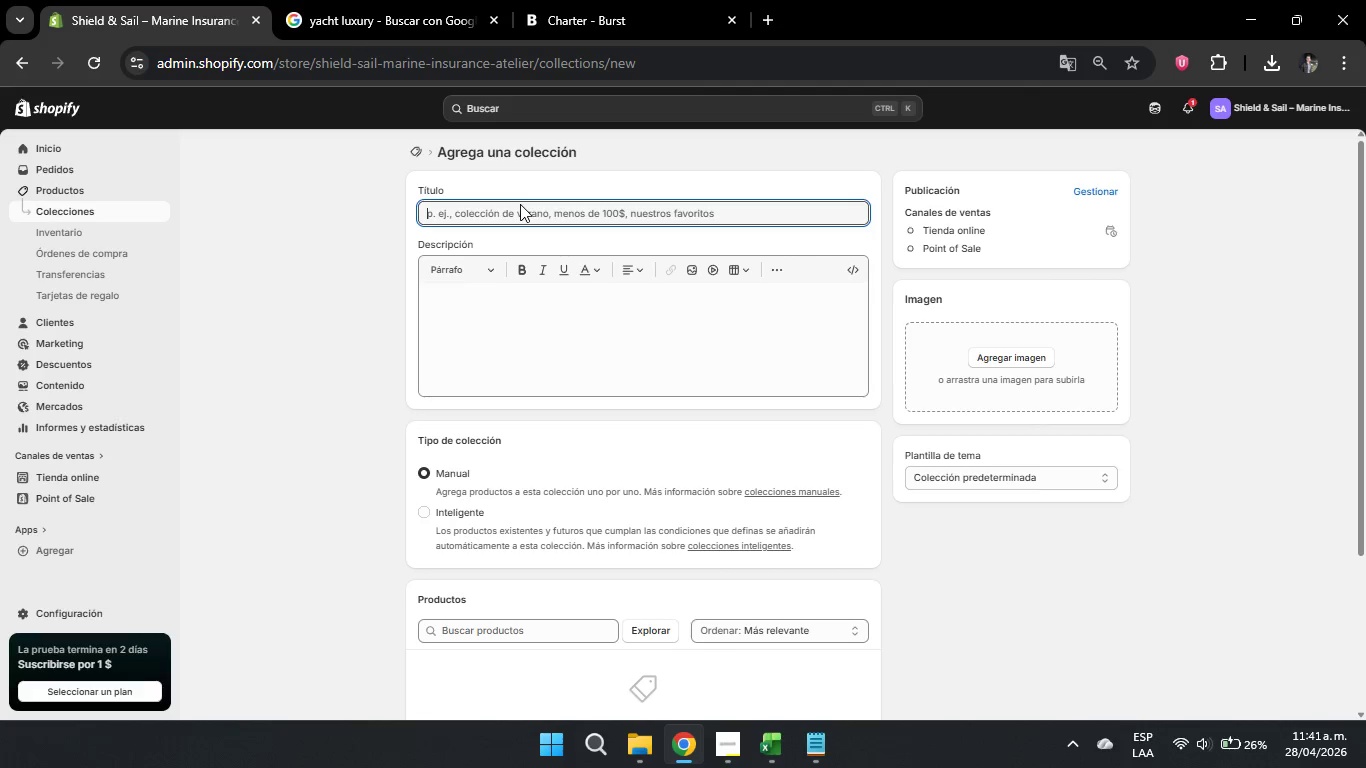 
wait(5.75)
 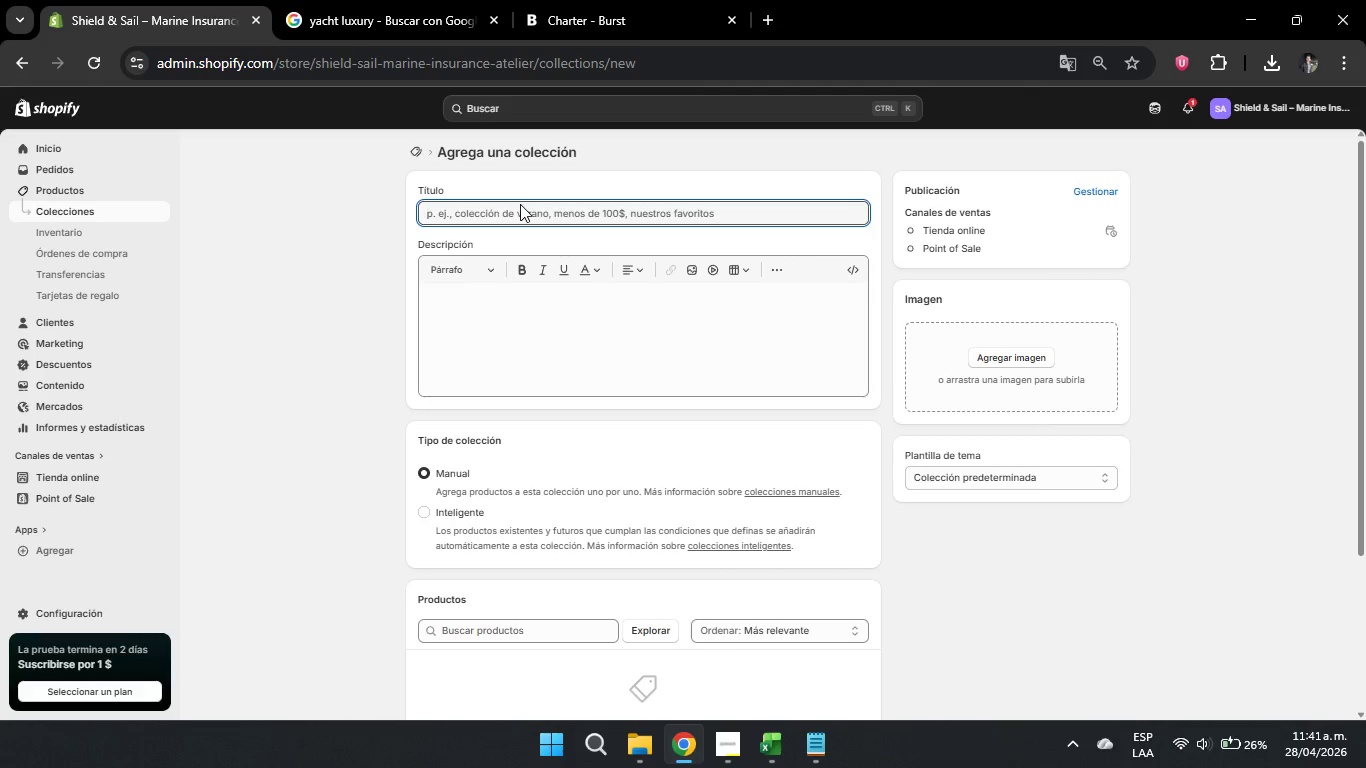 
type(Concierge Mer)
key(Backspace)
type(mberships)
 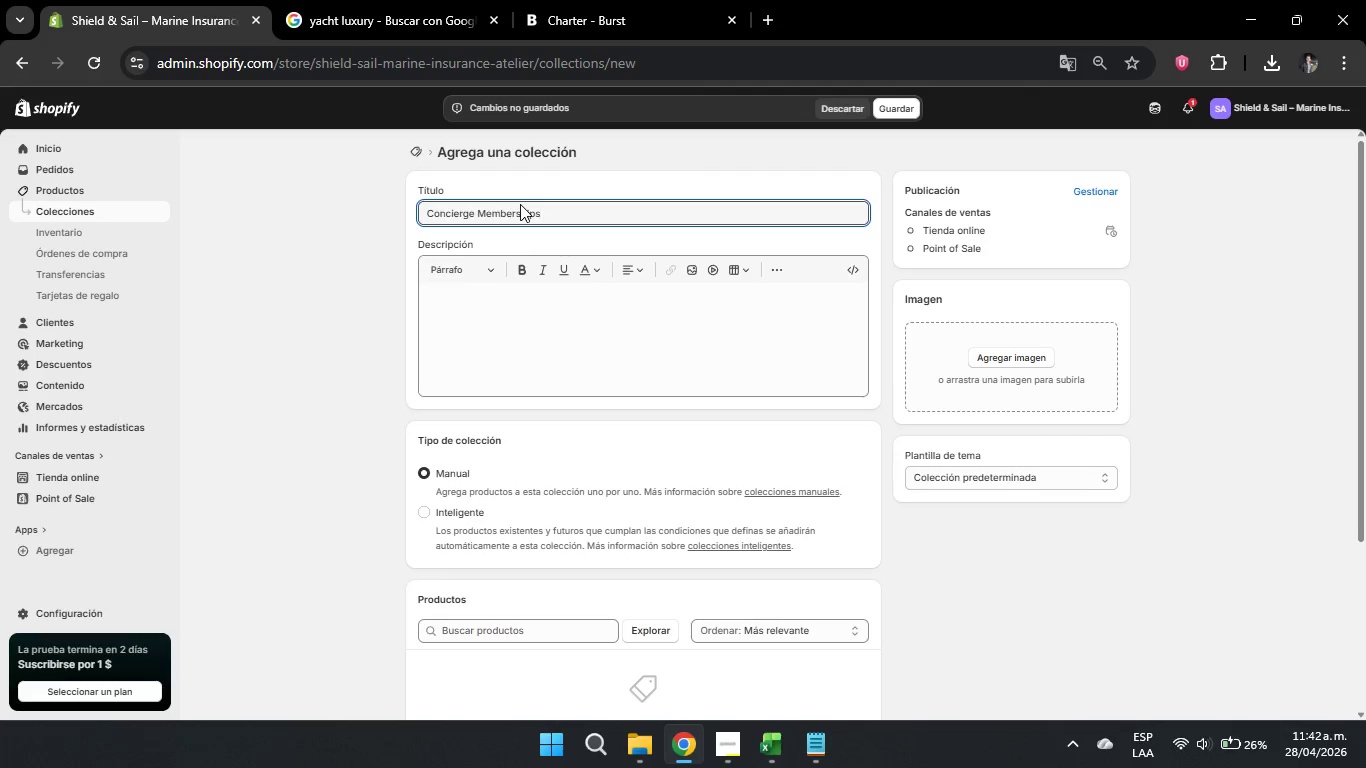 
double_click([498, 302])
 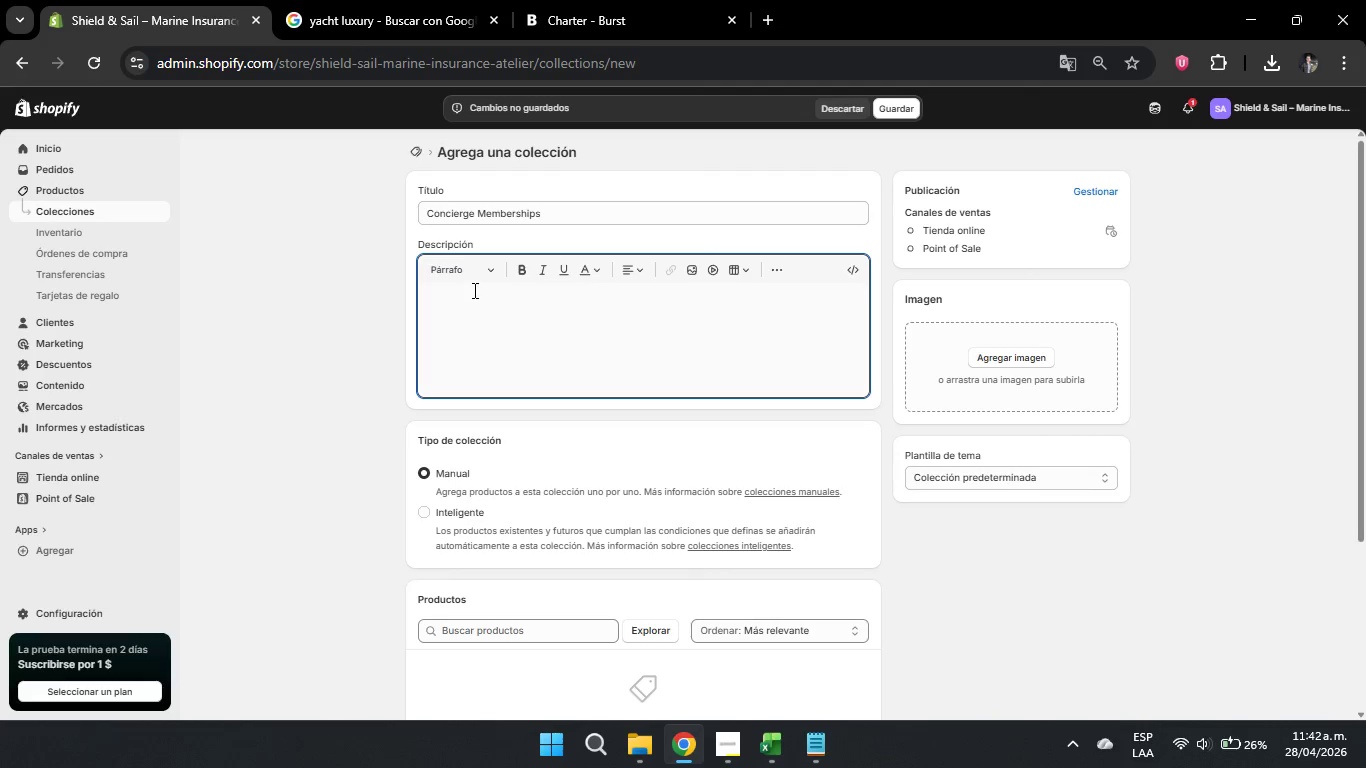 
left_click([473, 290])
 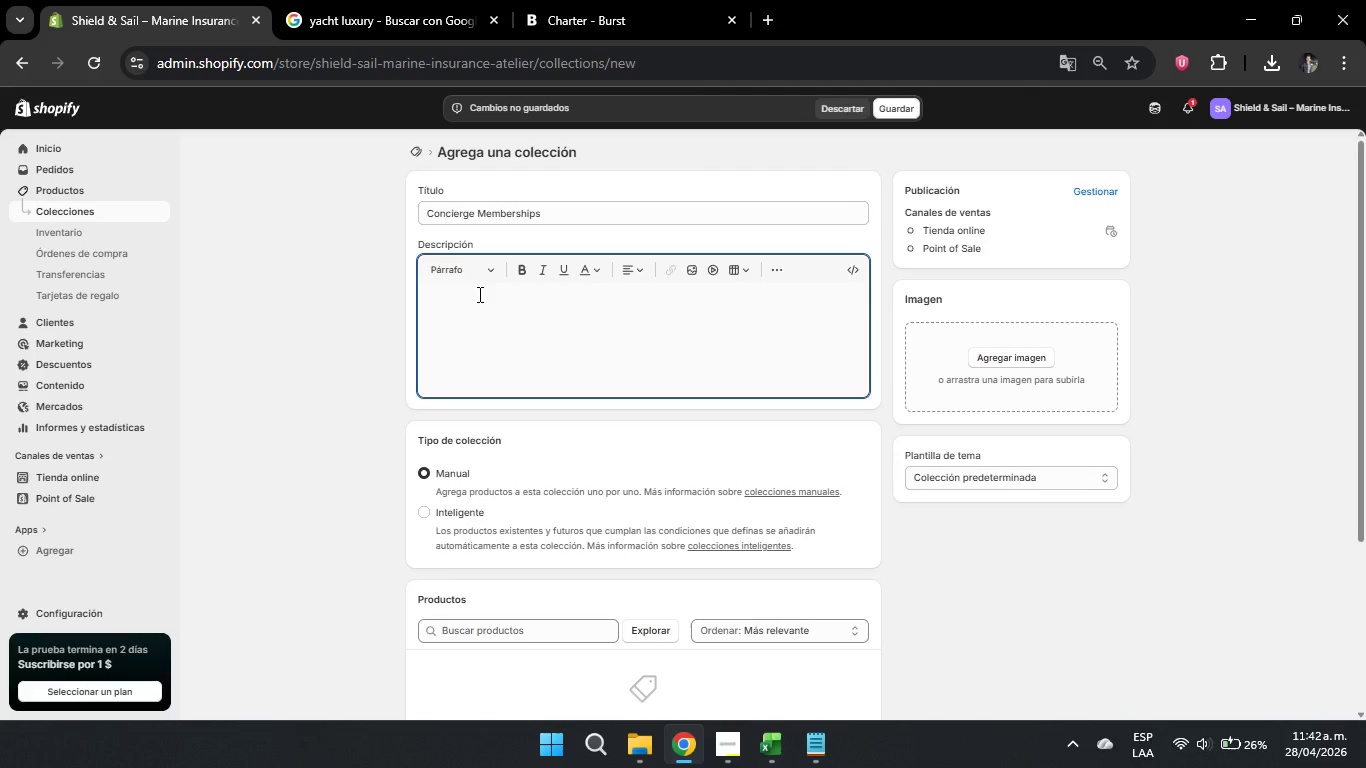 
wait(5.48)
 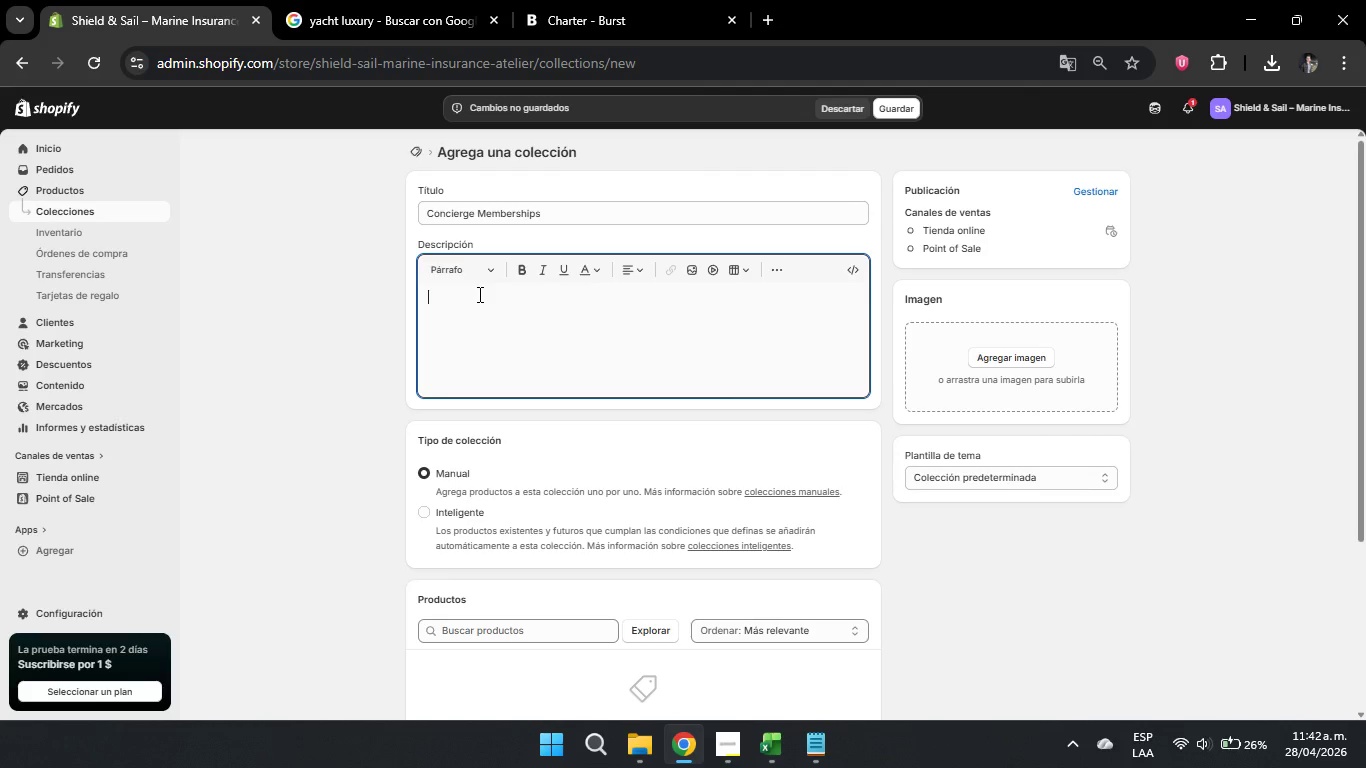 
type(Bespoke 24/7 adco)
key(Backspace)
key(Backspace)
type(vocacy an elite claims manegement programs)
 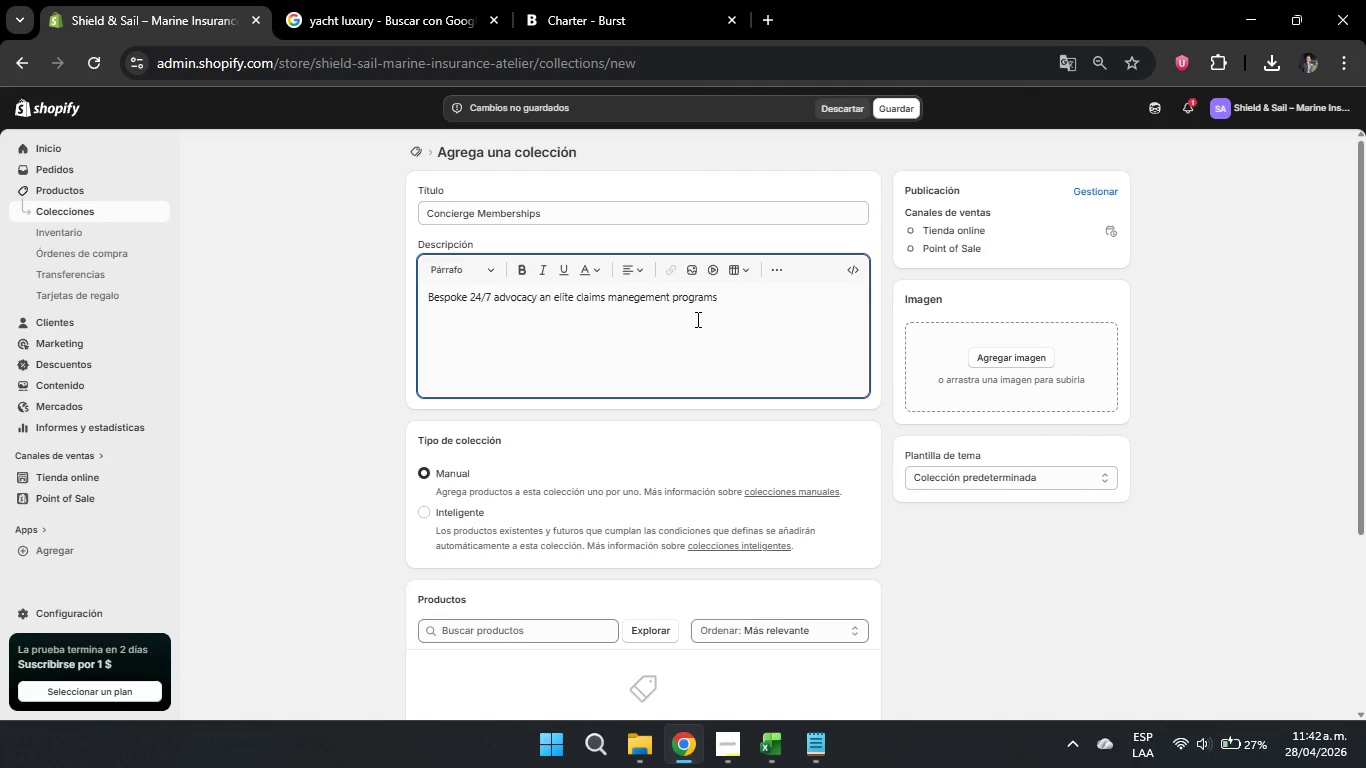 
key(Period)
 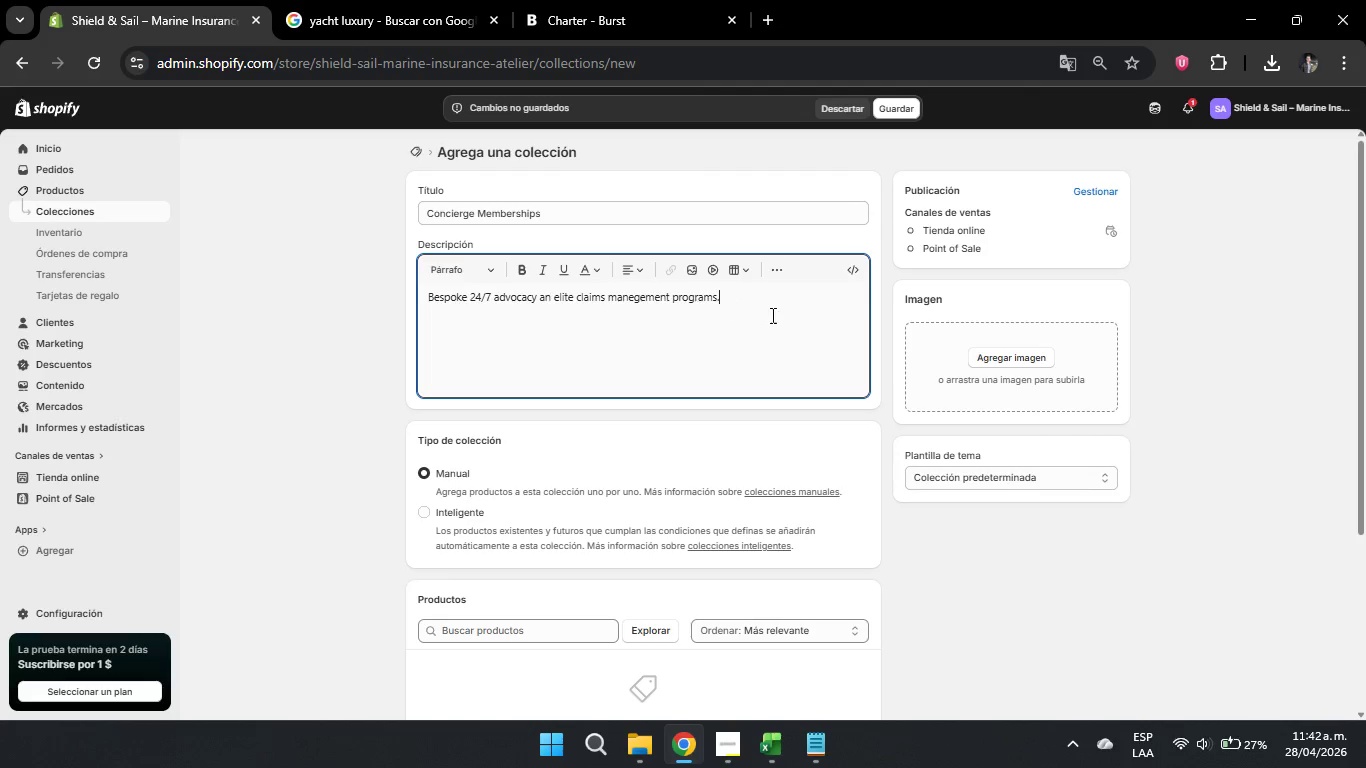 
left_click([772, 315])
 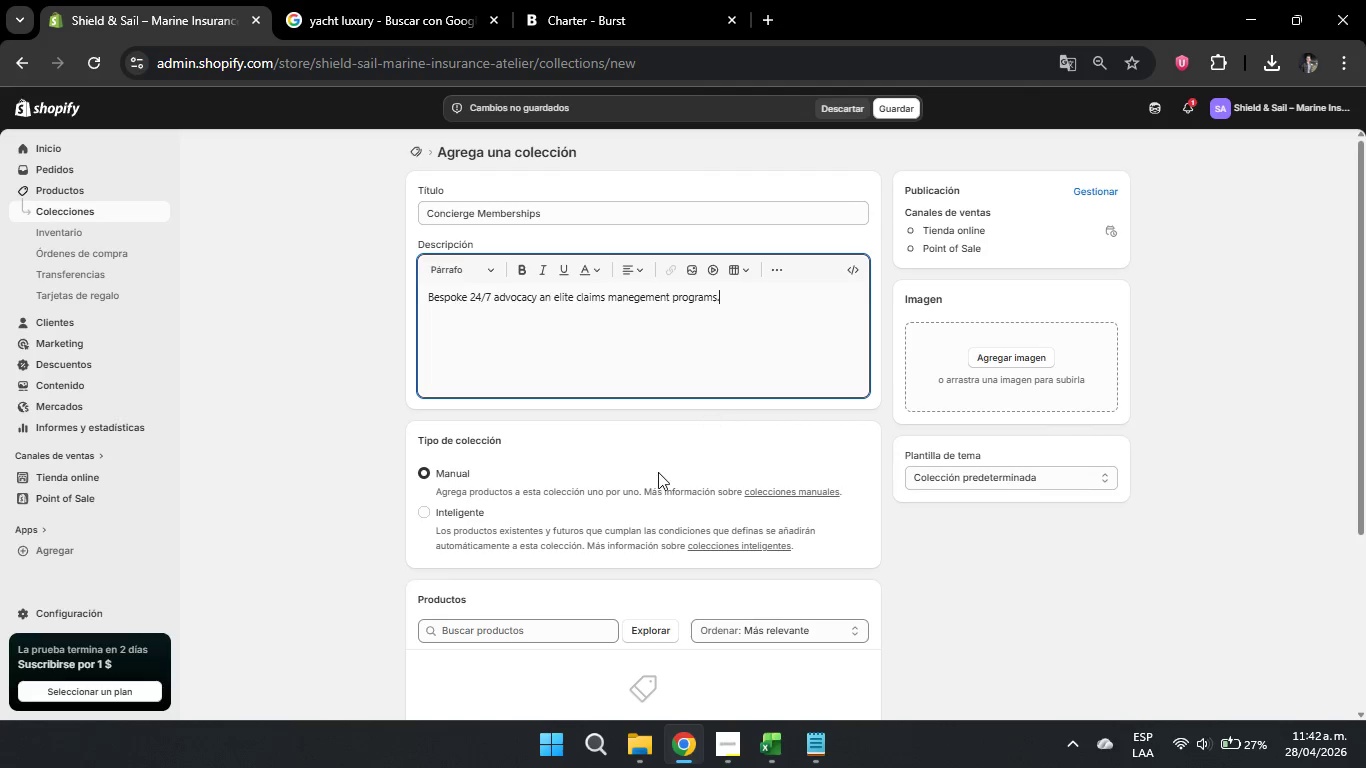 
scroll: coordinate [658, 472], scroll_direction: none, amount: 0.0
 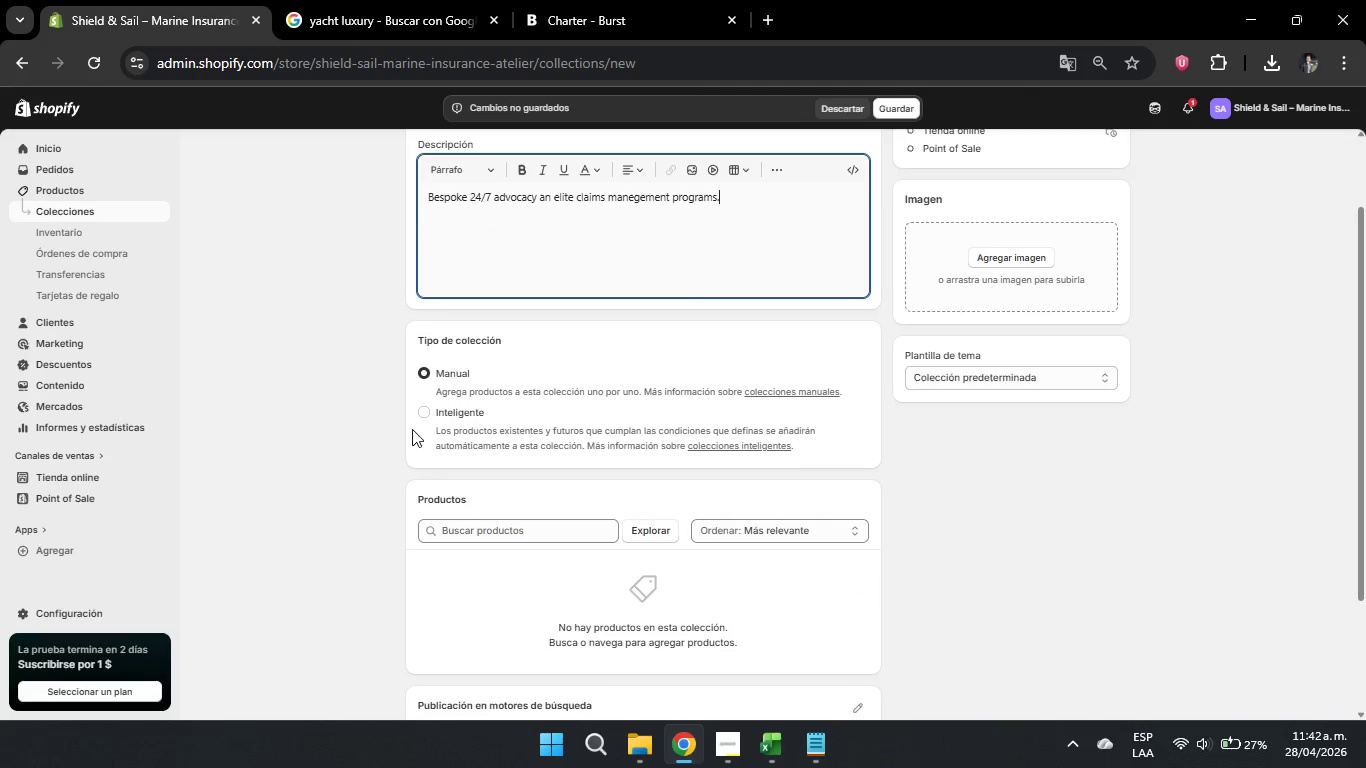 
left_click([425, 414])
 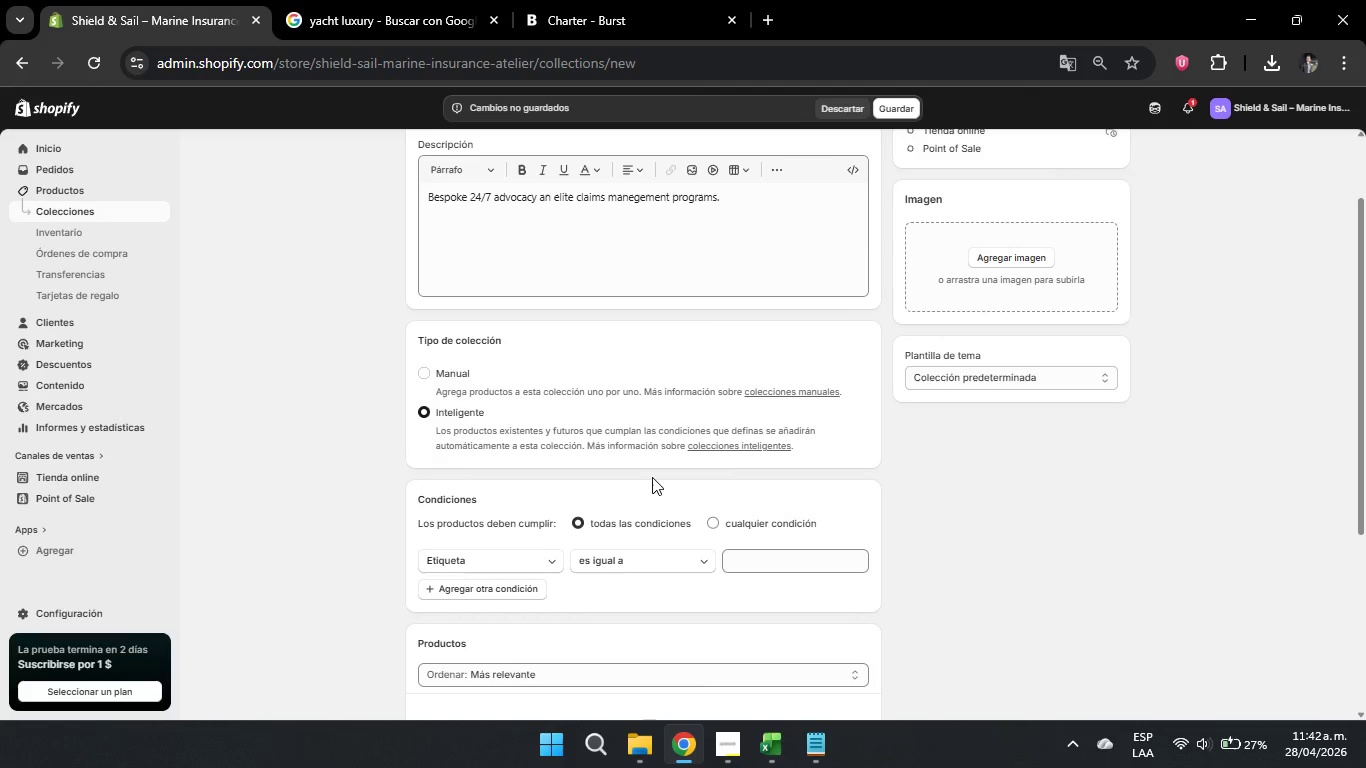 
scroll: coordinate [648, 477], scroll_direction: down, amount: 2.0
 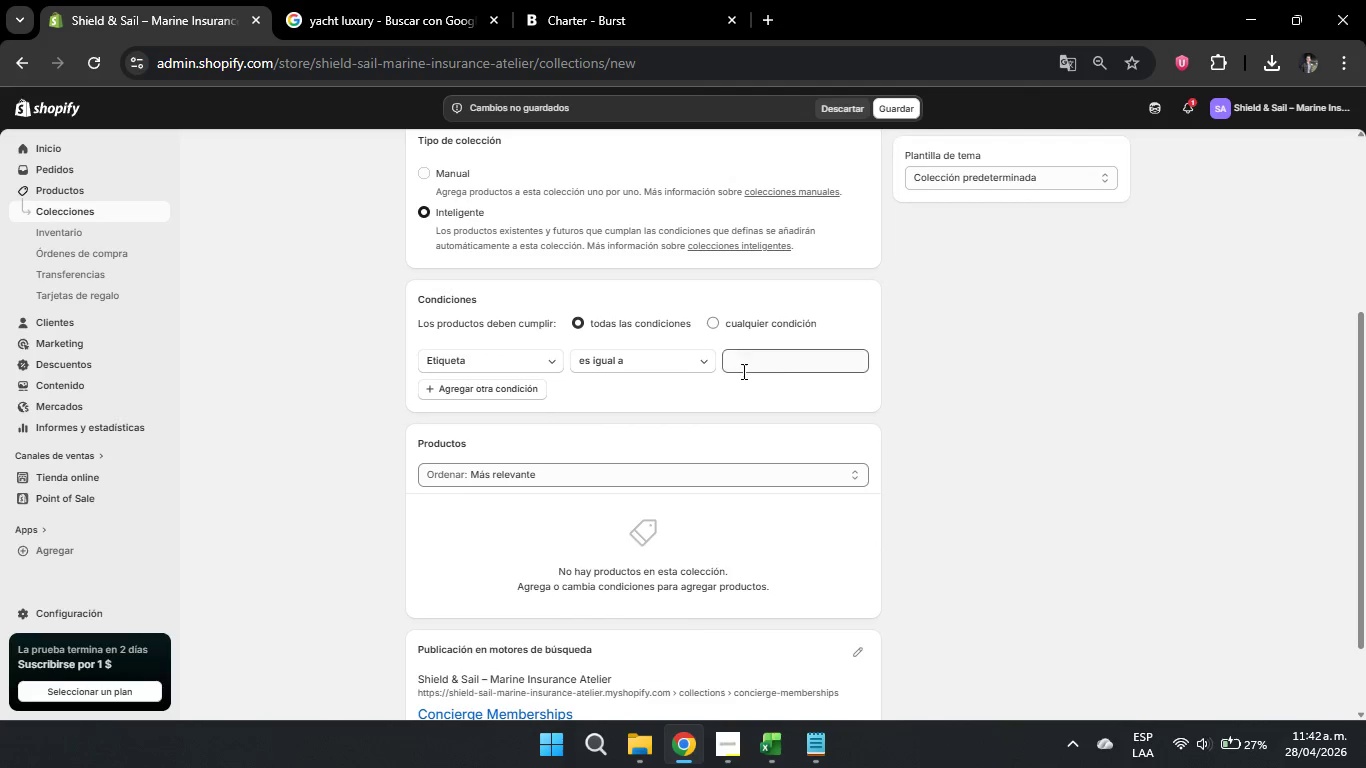 
left_click([781, 367])
 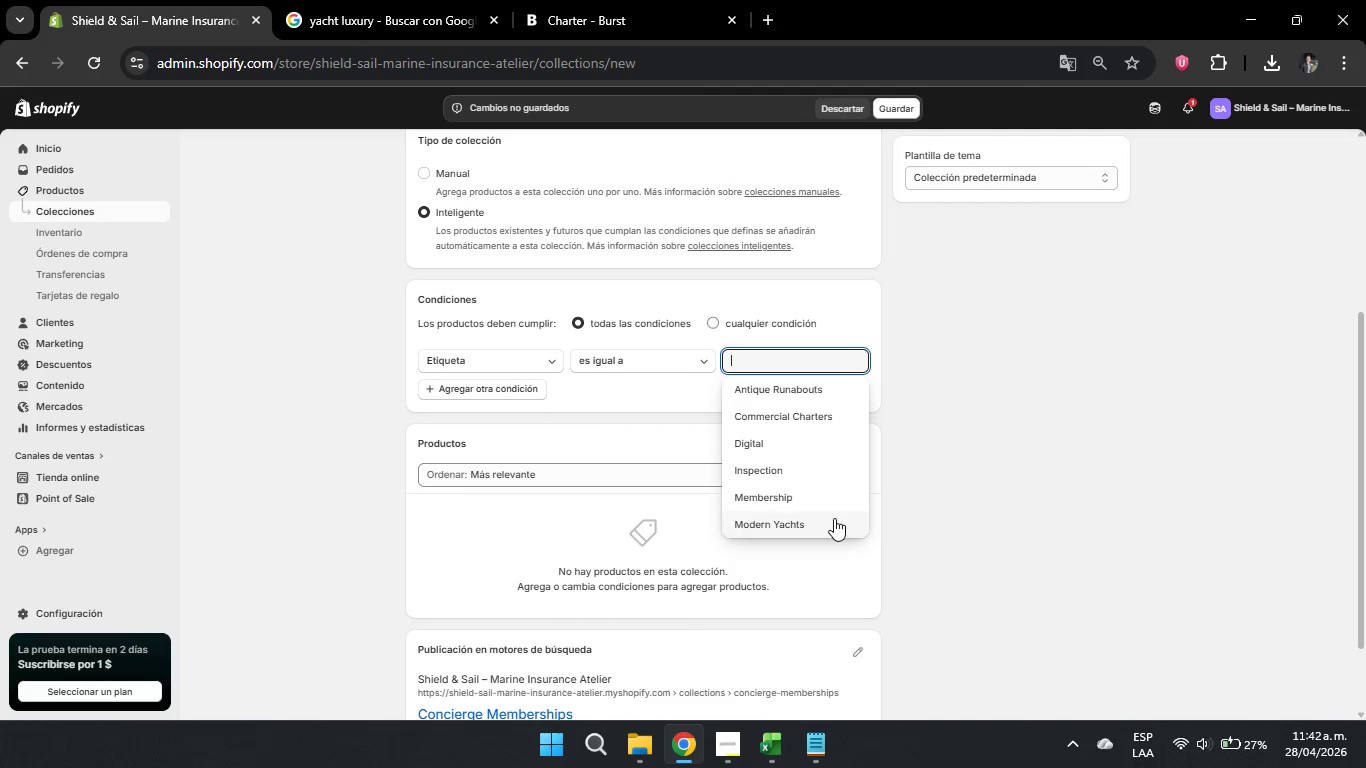 
left_click([811, 488])
 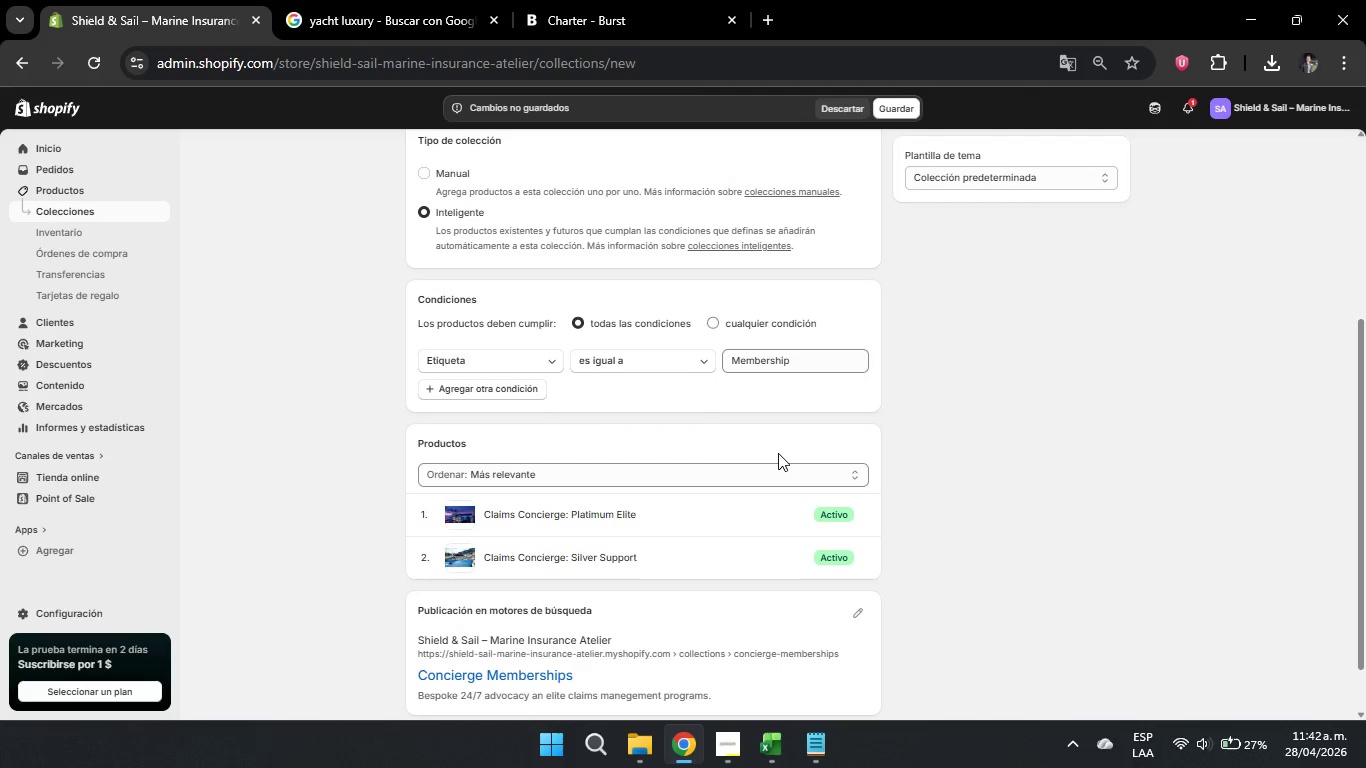 
scroll: coordinate [778, 453], scroll_direction: down, amount: 5.0
 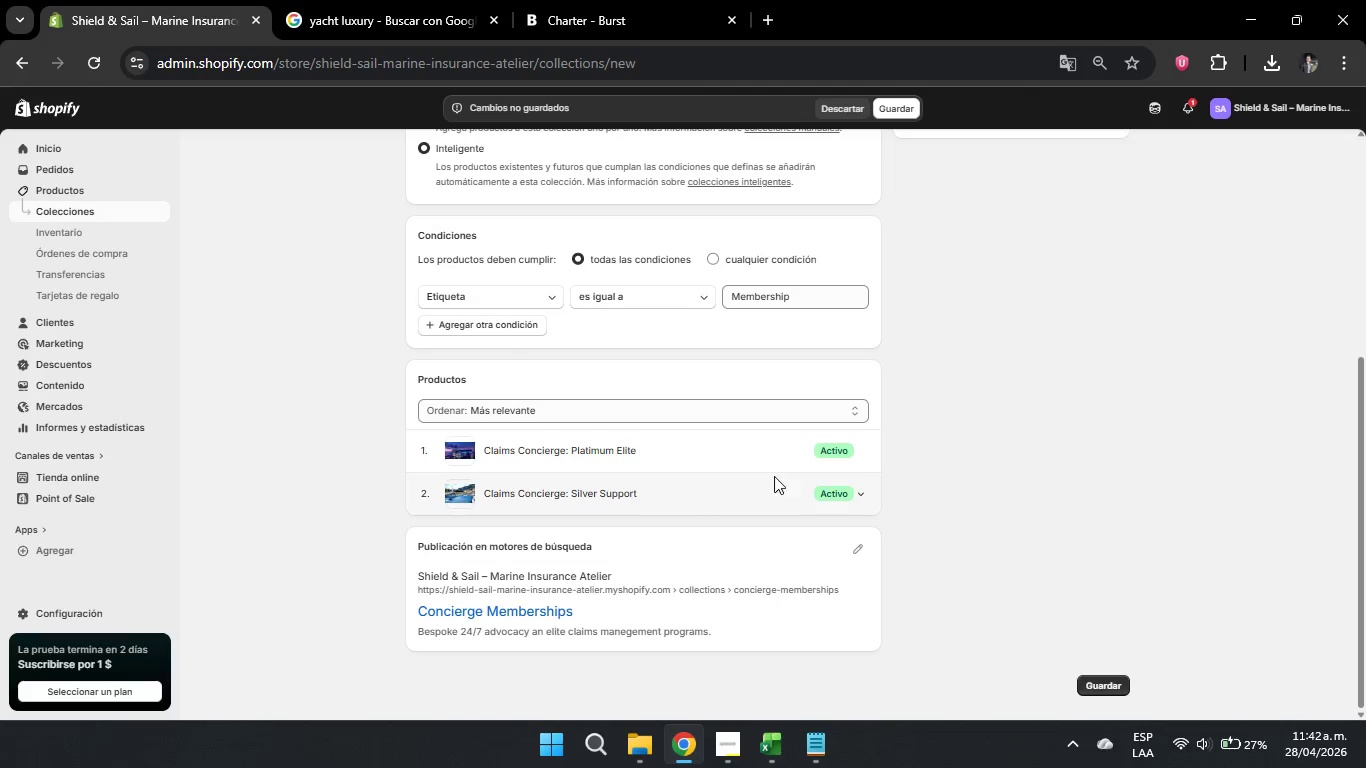 
left_click([900, 110])
 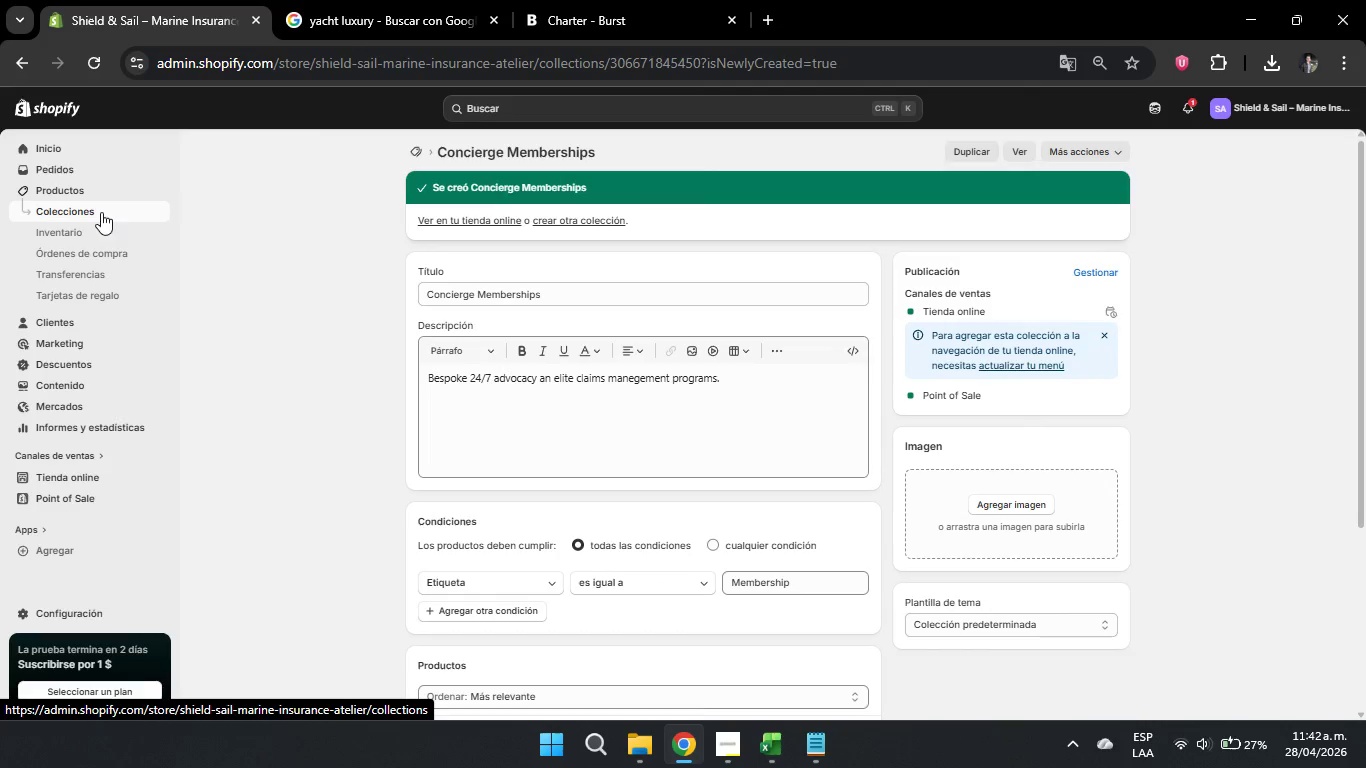 
wait(5.75)
 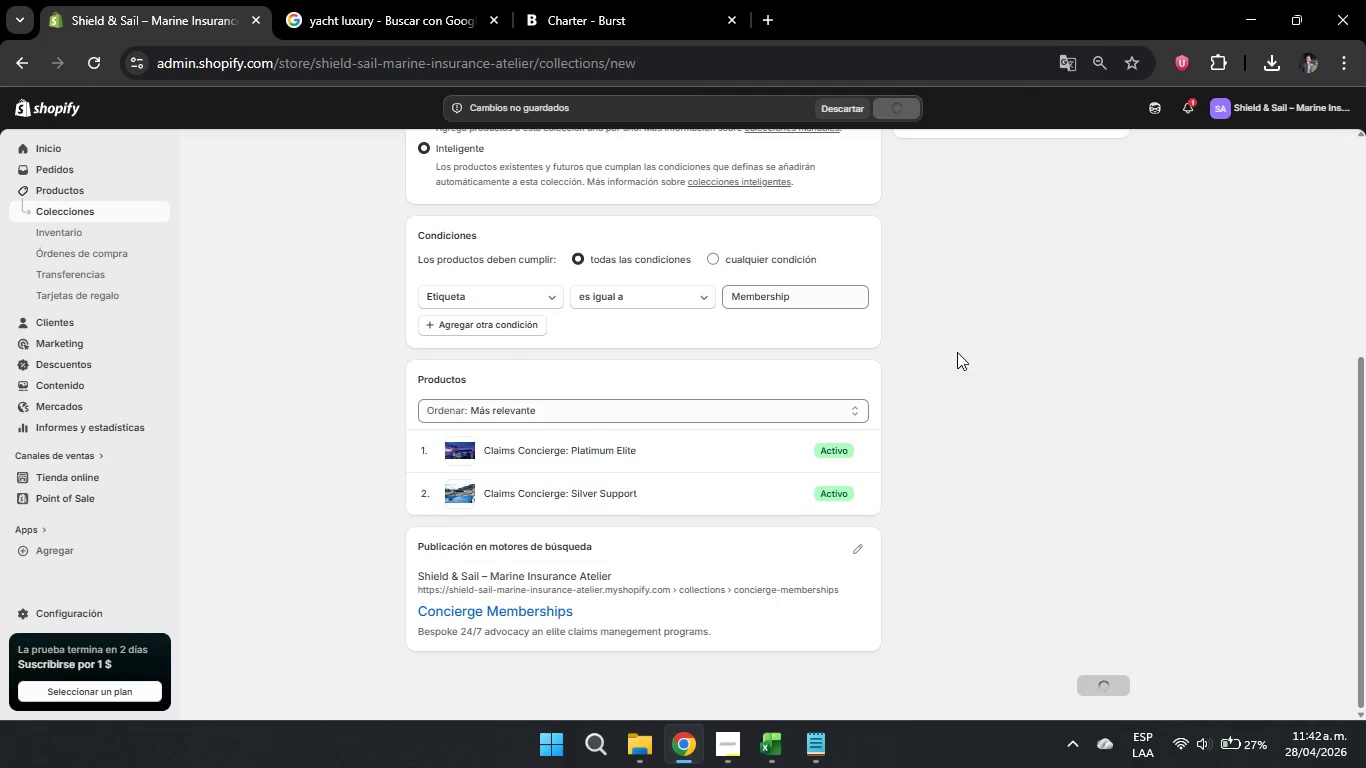 
left_click([419, 144])
 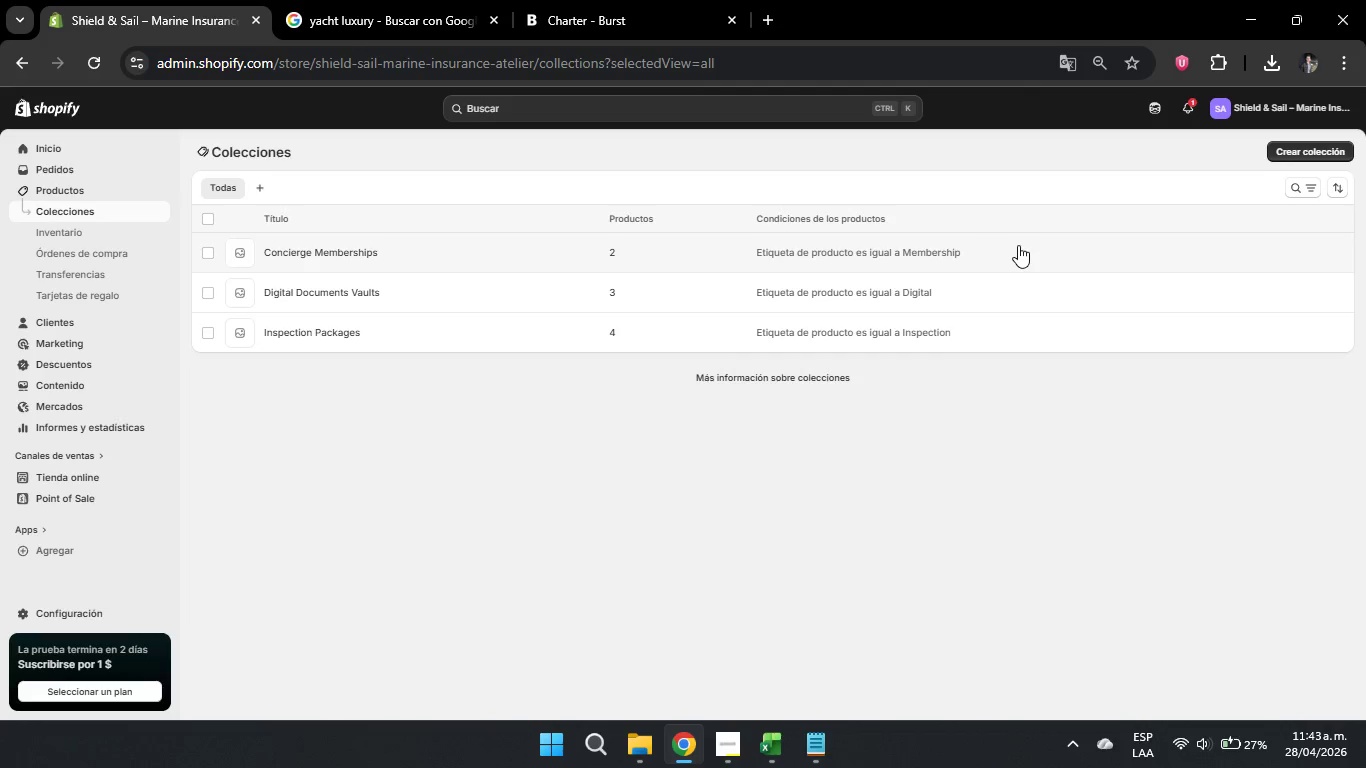 
wait(57.89)
 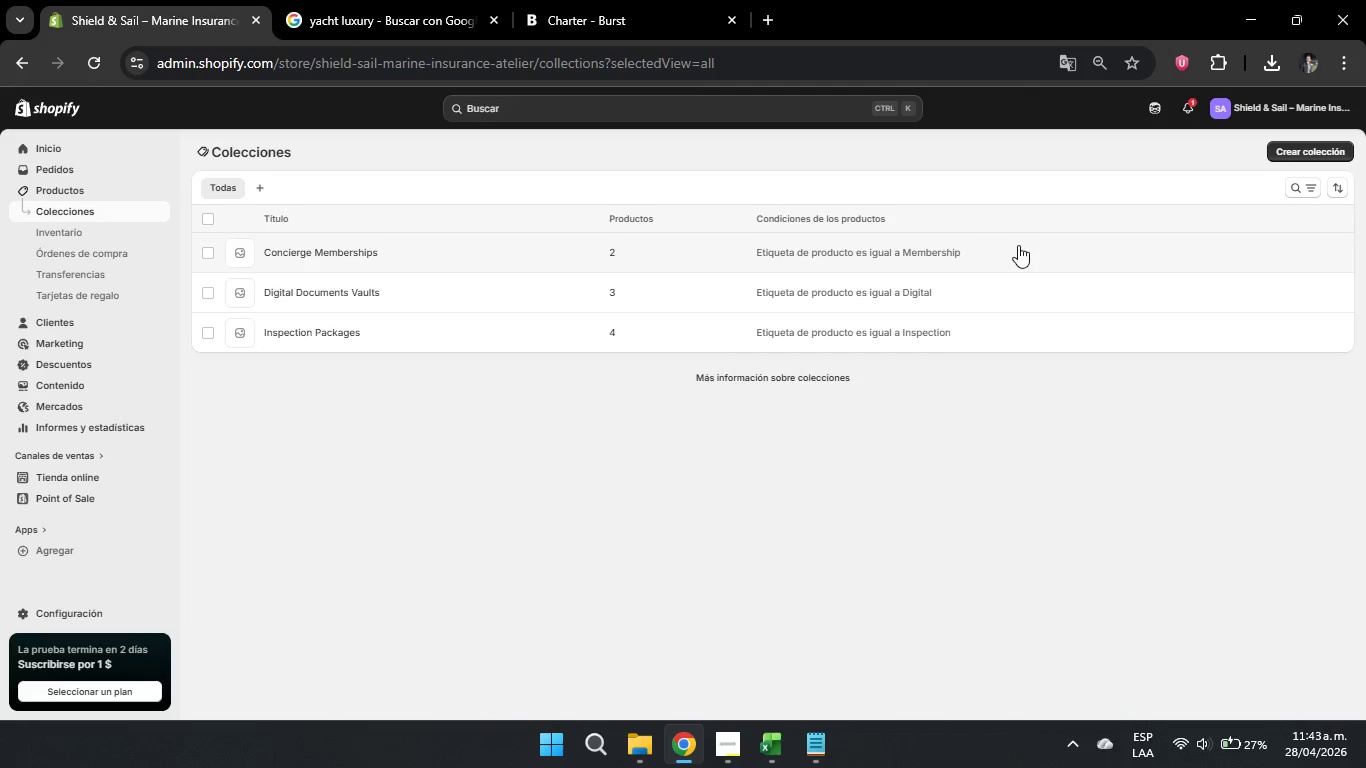 
left_click([368, 332])
 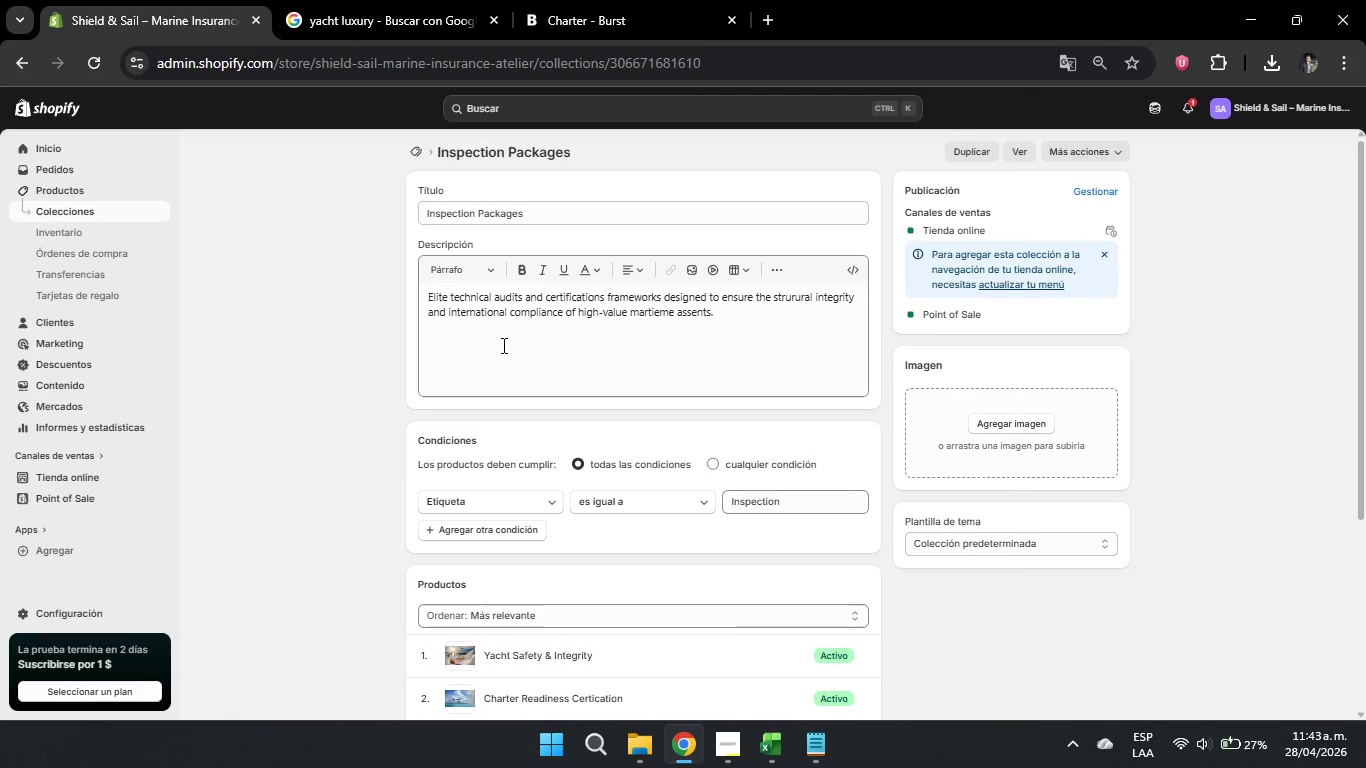 
scroll: coordinate [706, 383], scroll_direction: down, amount: 5.0
 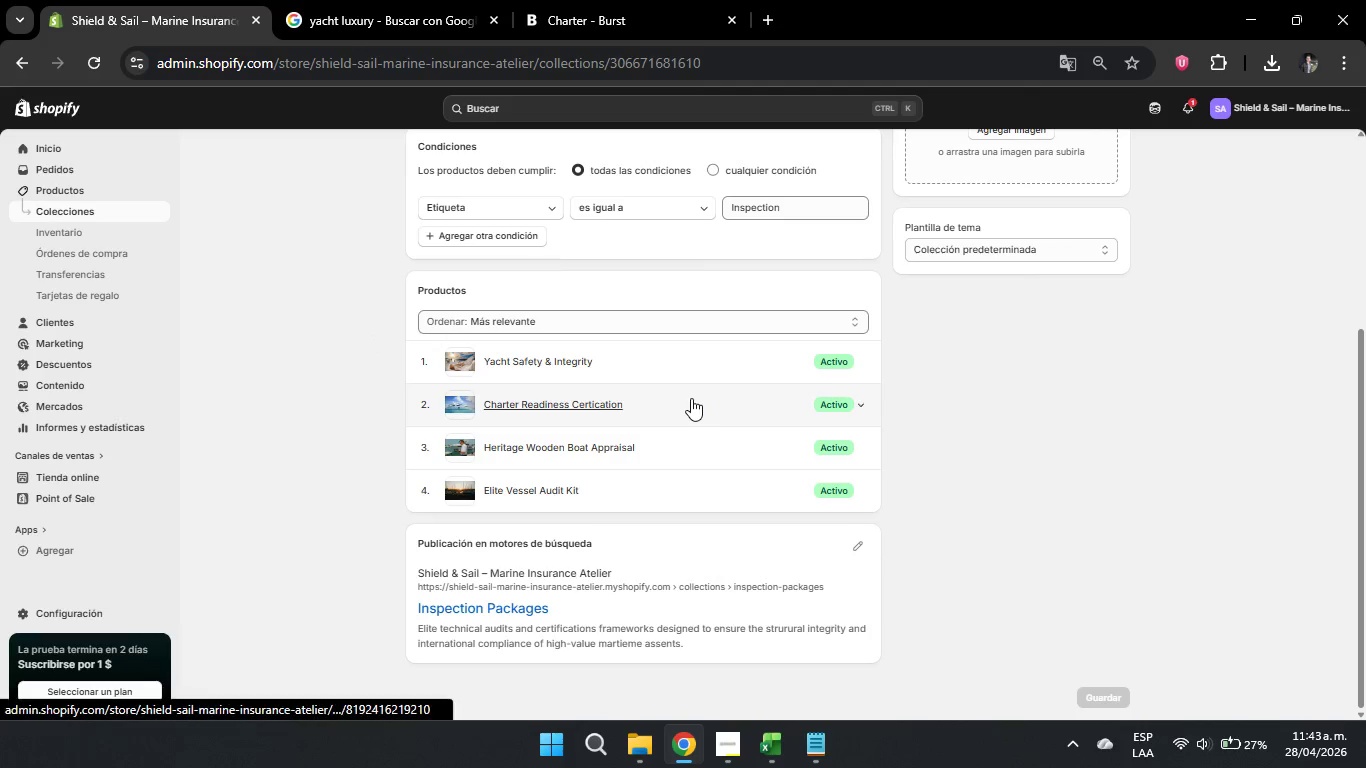 
scroll: coordinate [546, 352], scroll_direction: up, amount: 3.0
 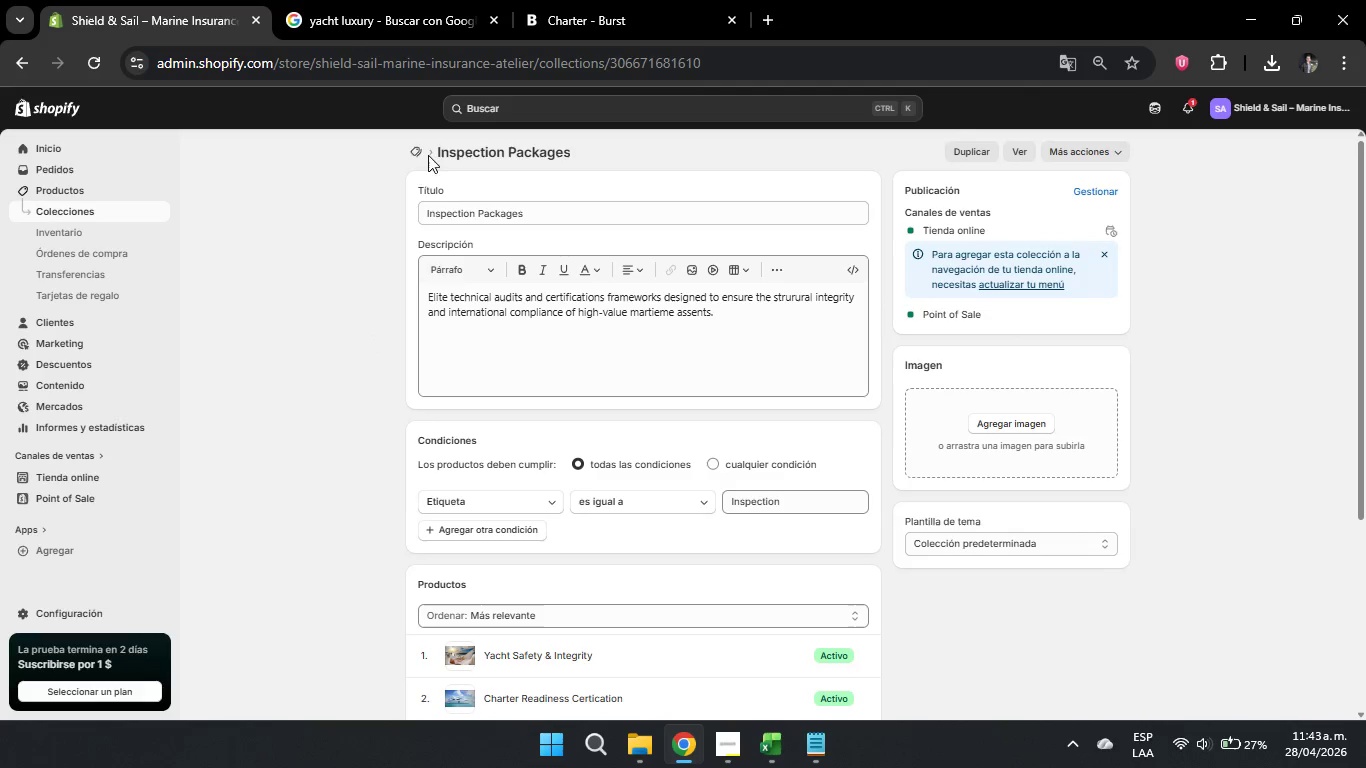 
left_click([412, 151])
 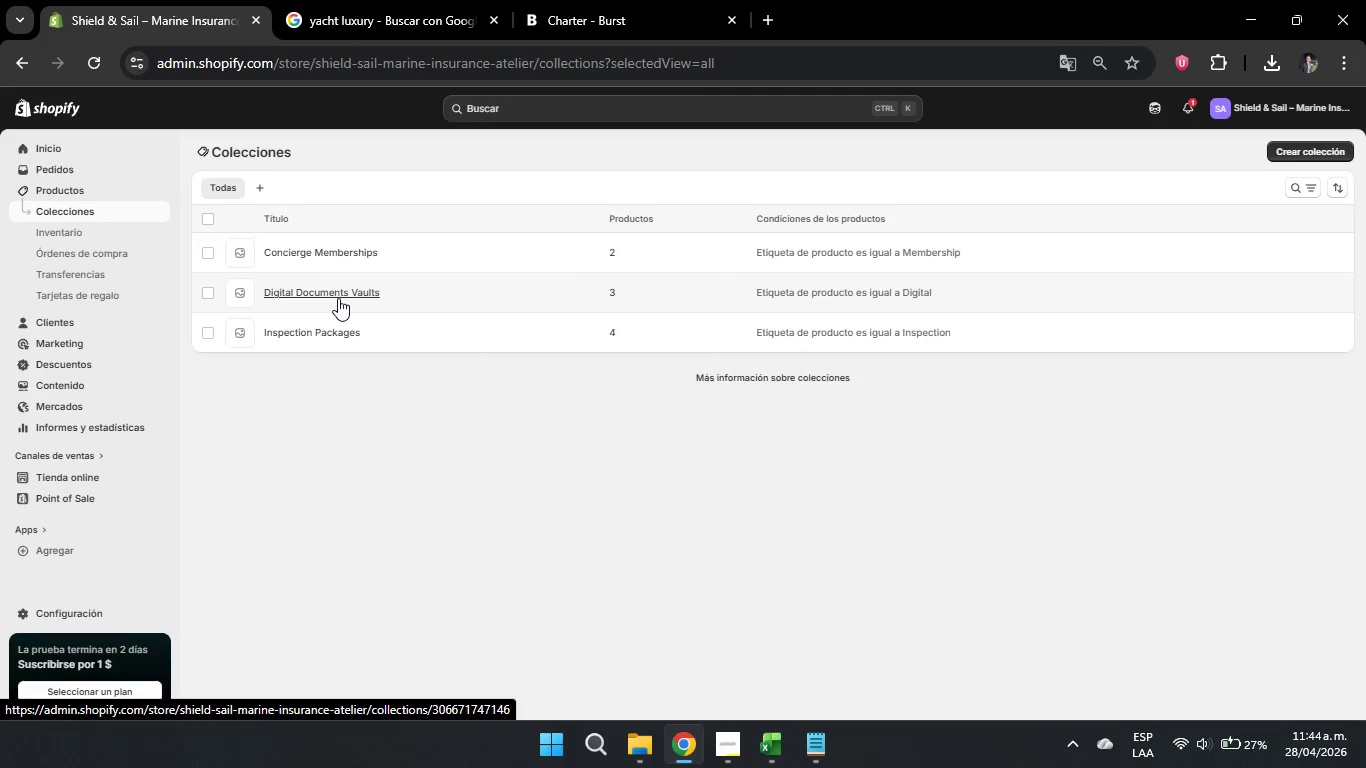 
wait(12.52)
 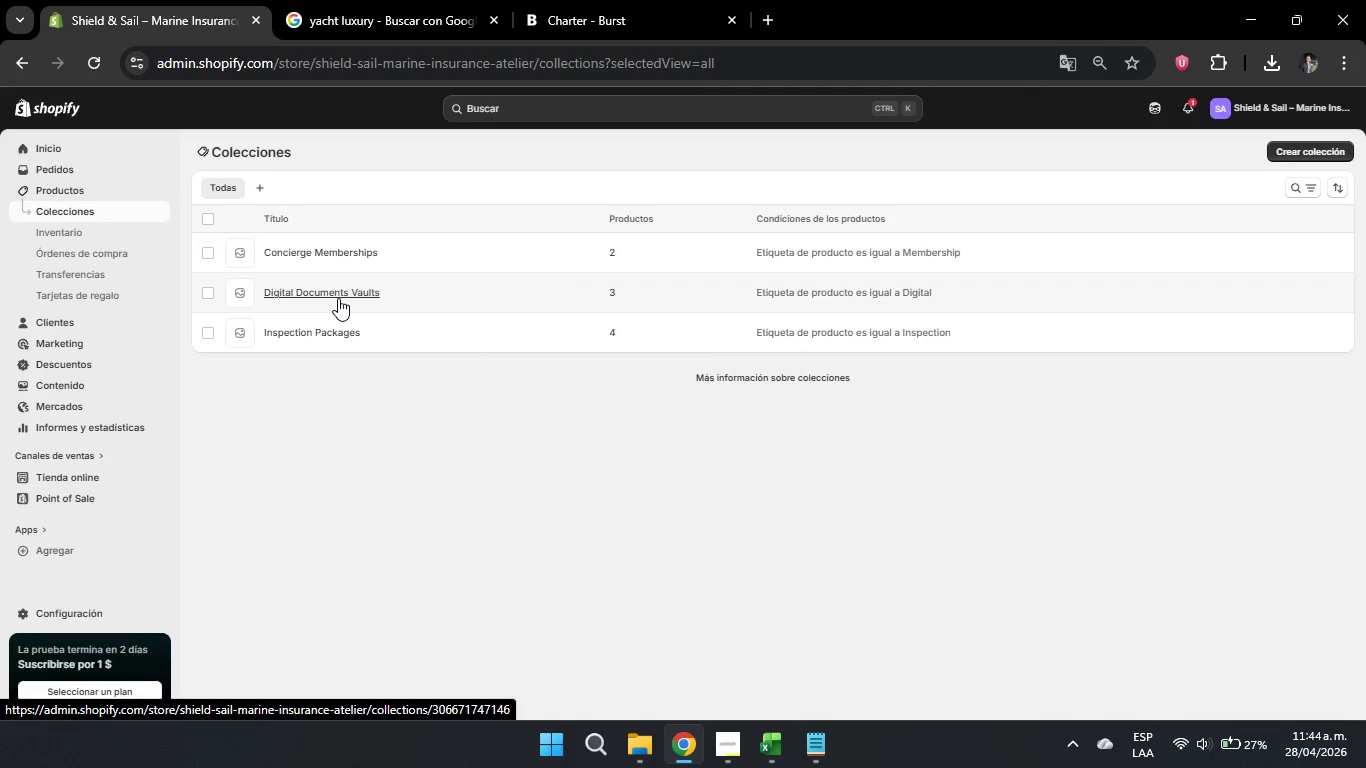 
left_click([338, 298])
 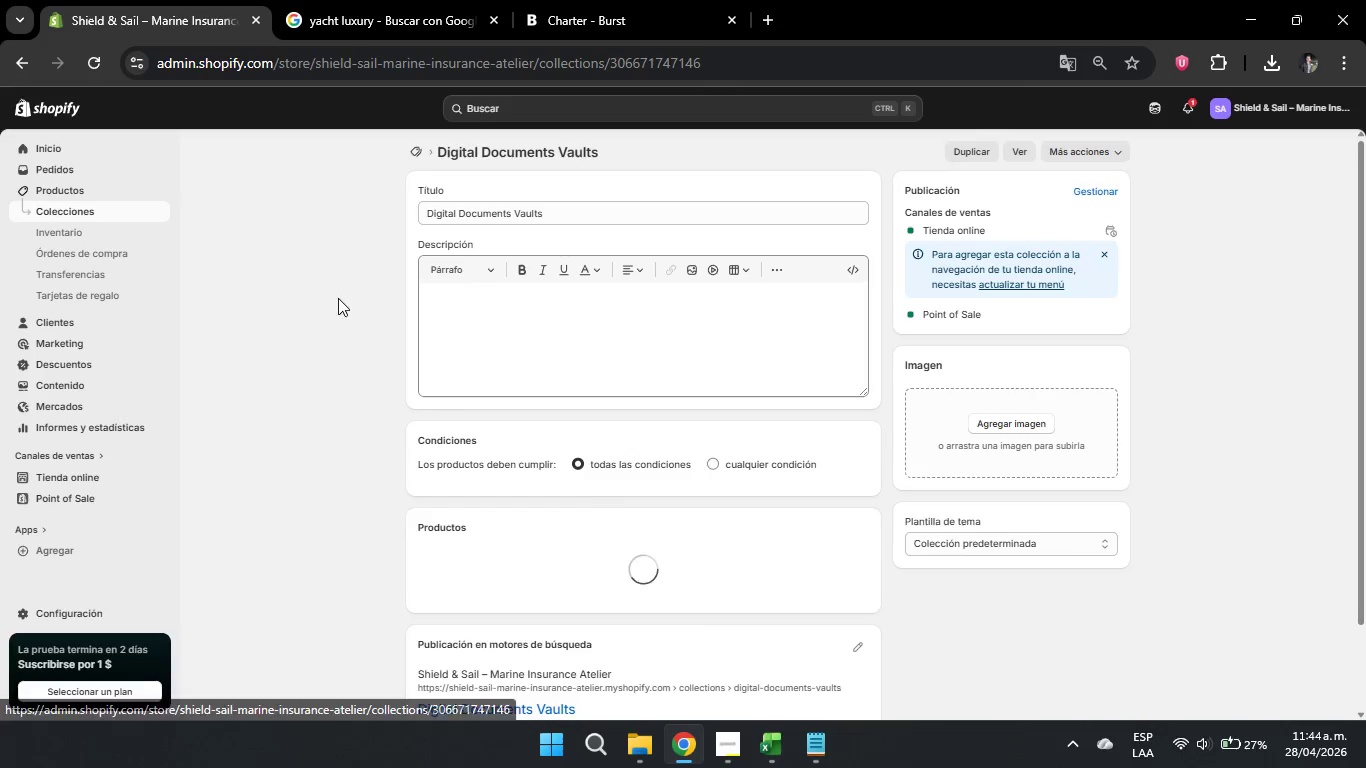 
scroll: coordinate [292, 413], scroll_direction: down, amount: 5.0
 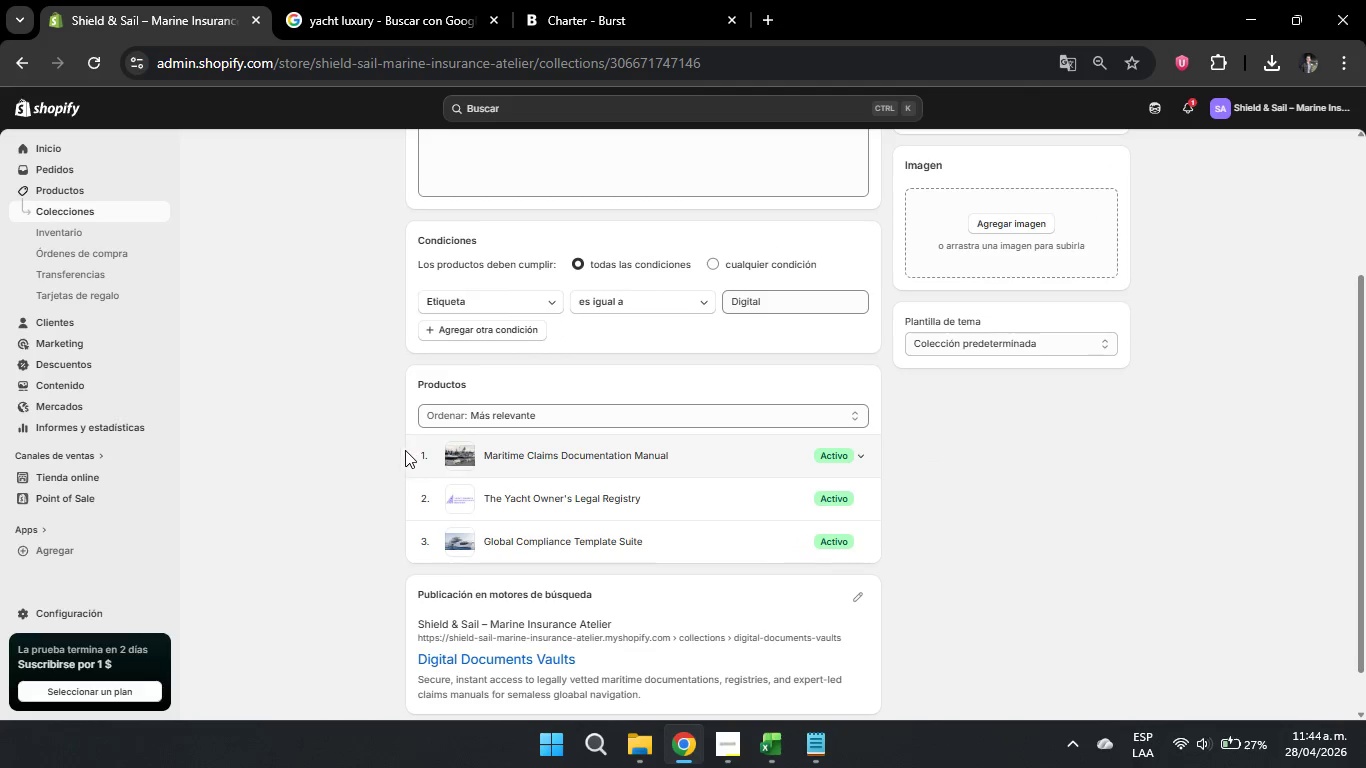 
wait(5.6)
 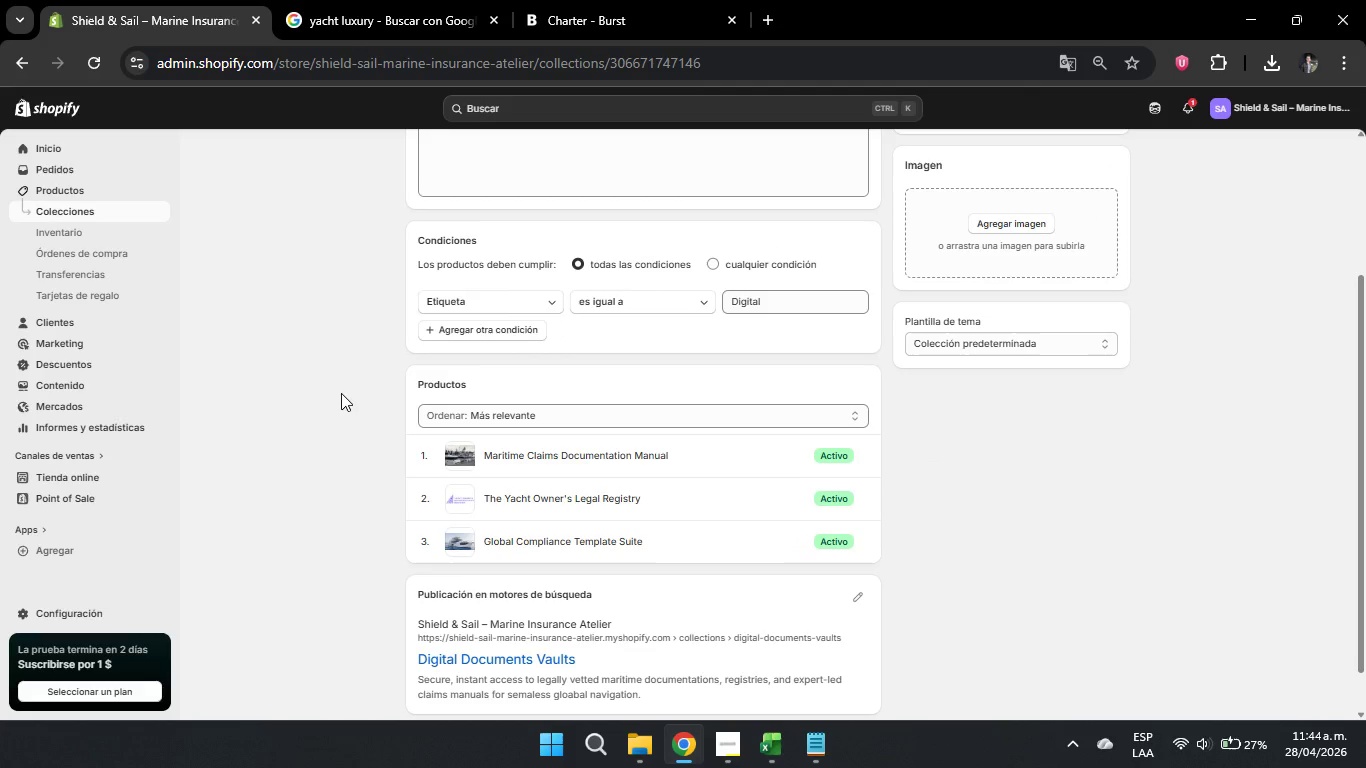 
scroll: coordinate [373, 221], scroll_direction: up, amount: 7.0
 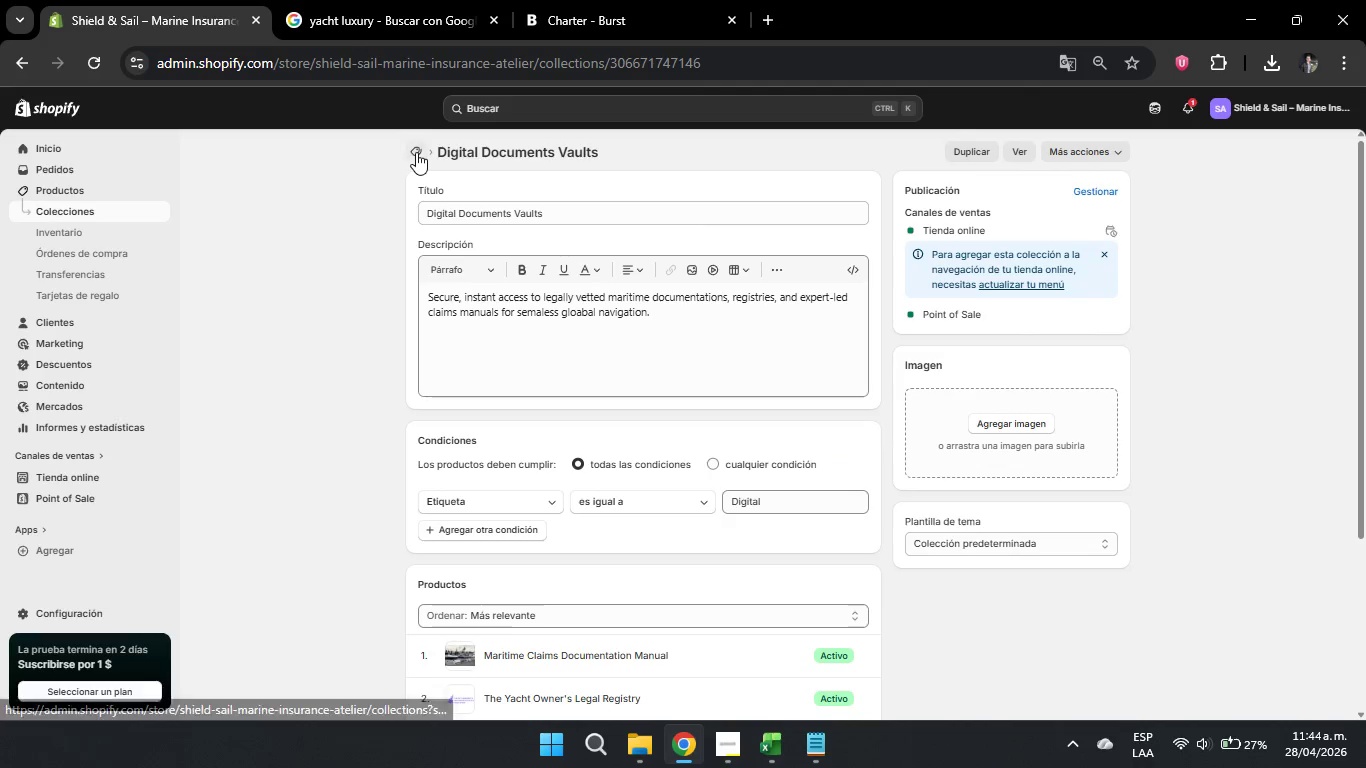 
left_click([416, 152])
 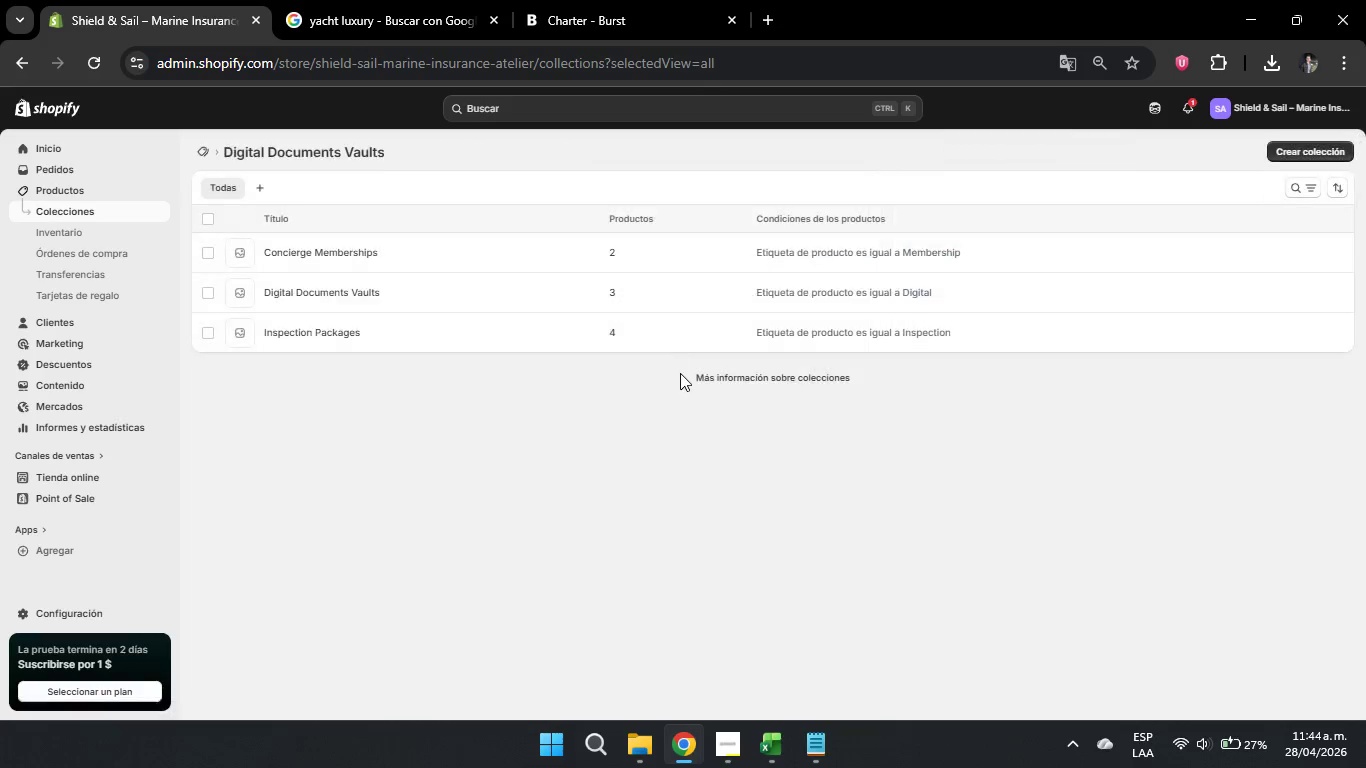 
scroll: coordinate [682, 384], scroll_direction: down, amount: 1.0
 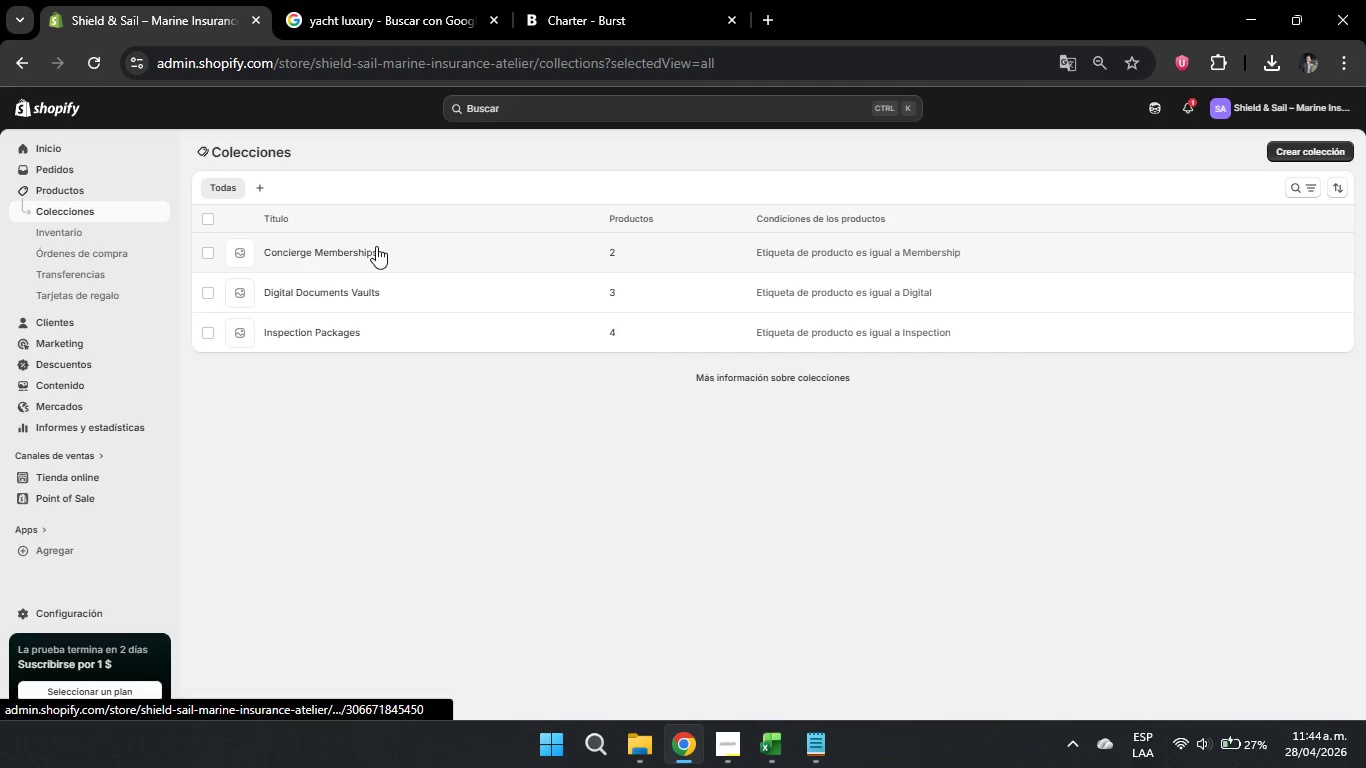 
left_click([335, 249])
 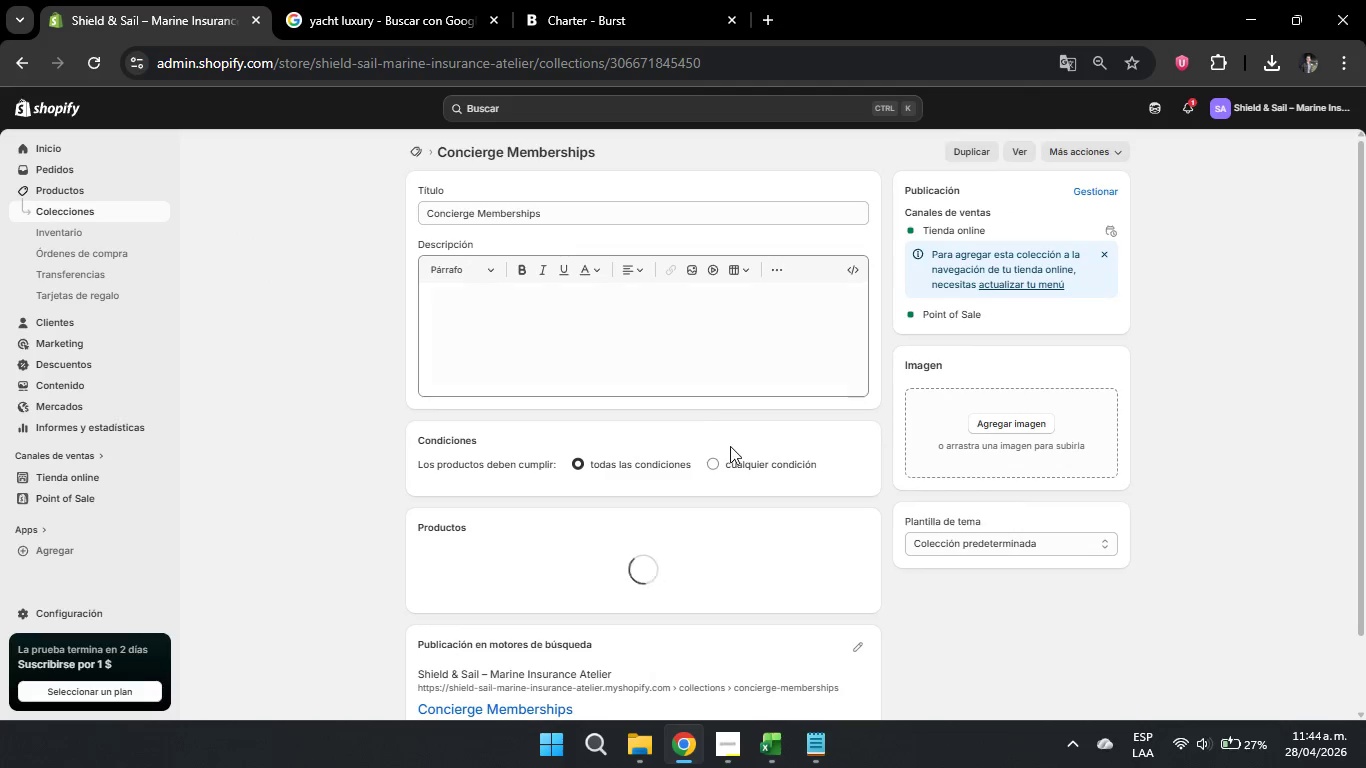 
scroll: coordinate [761, 496], scroll_direction: down, amount: 4.0
 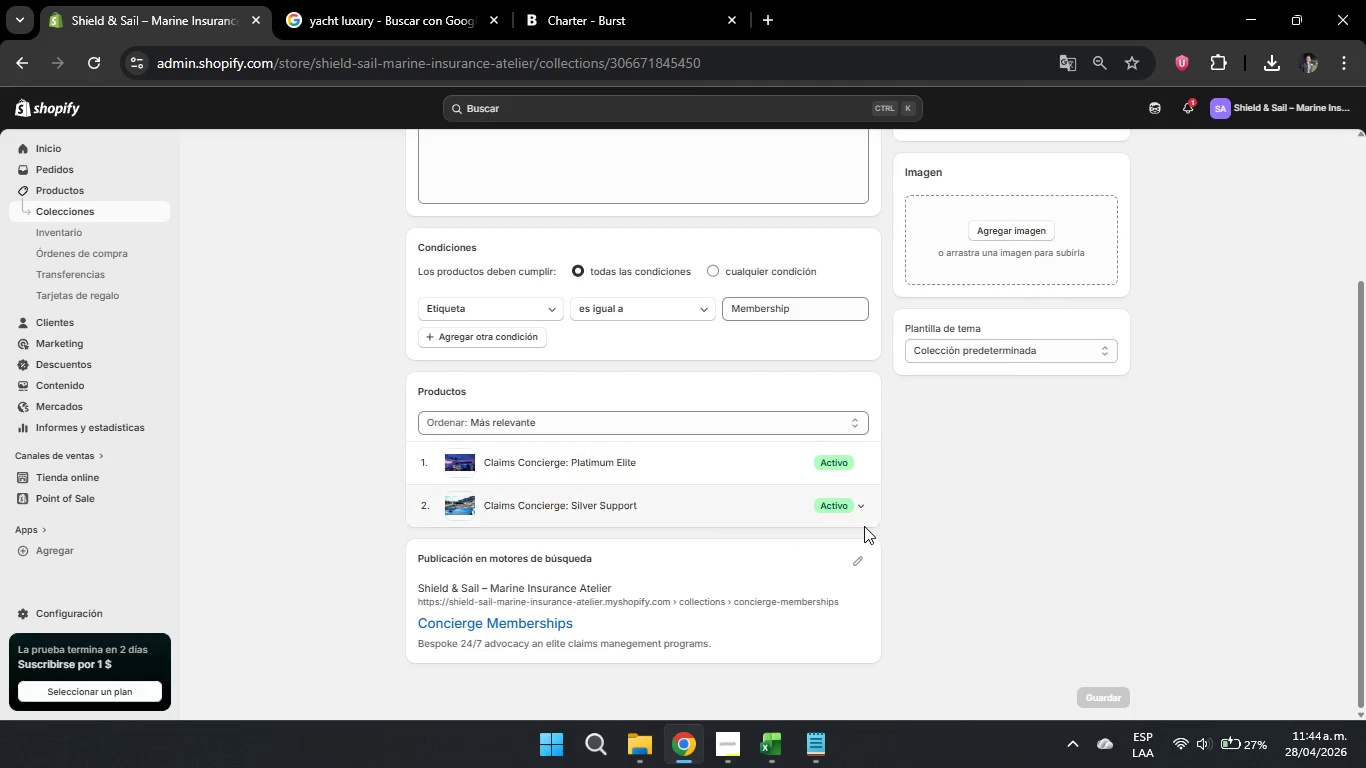 
wait(5.44)
 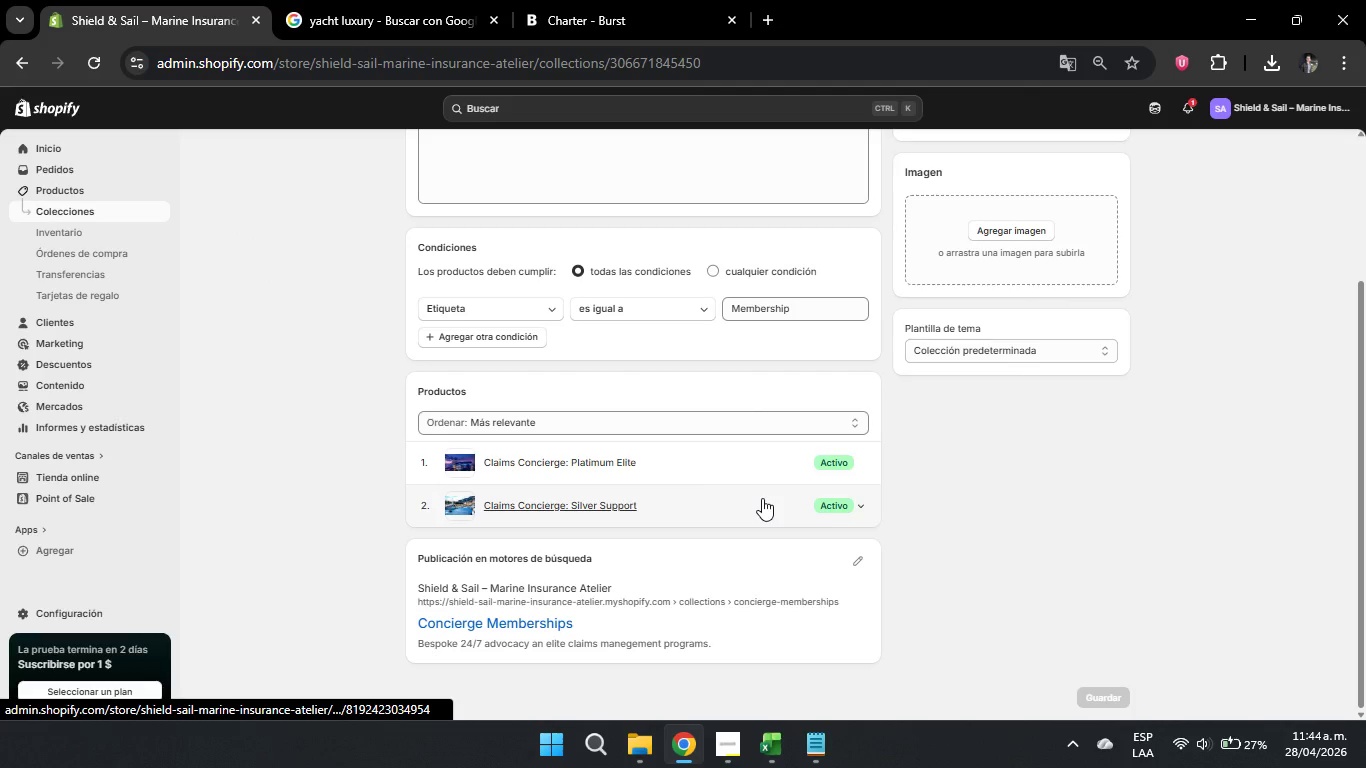 
scroll: coordinate [478, 239], scroll_direction: up, amount: 8.0
 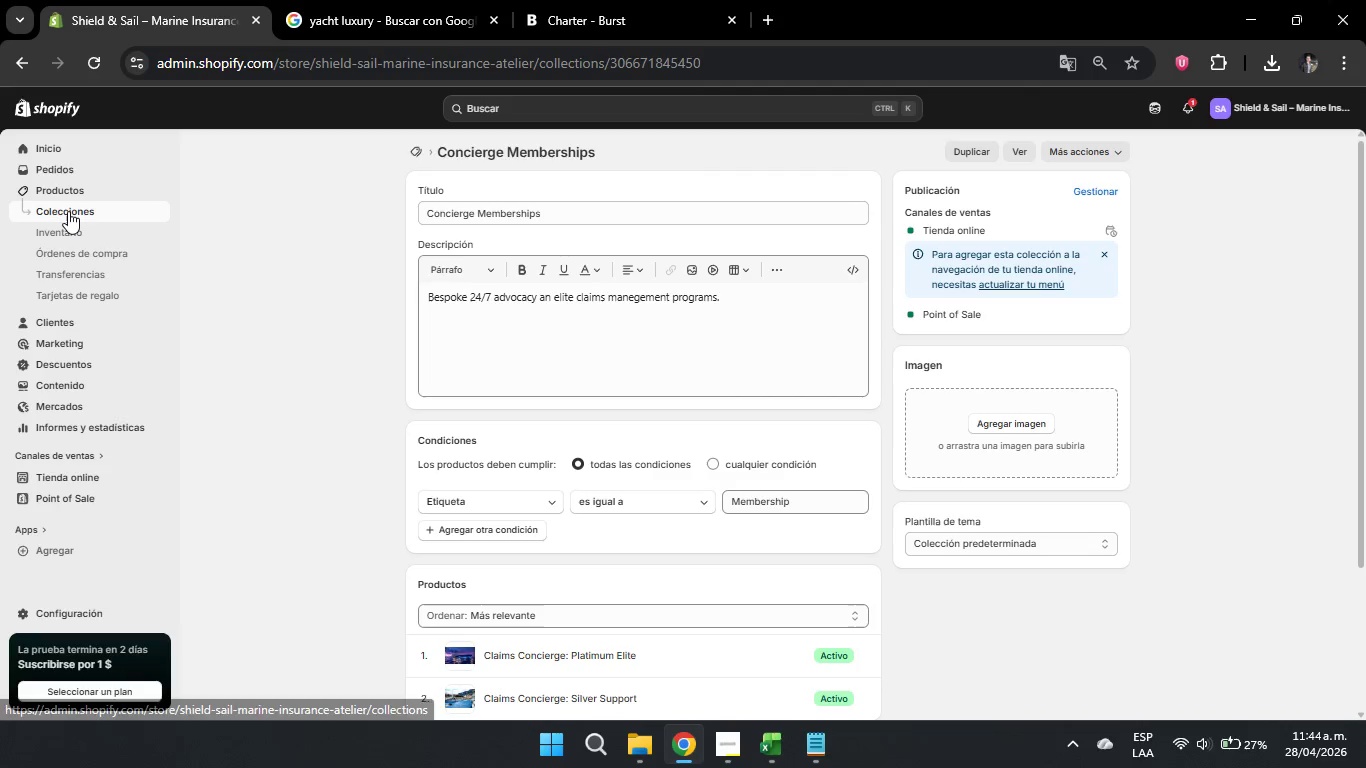 
left_click([62, 188])
 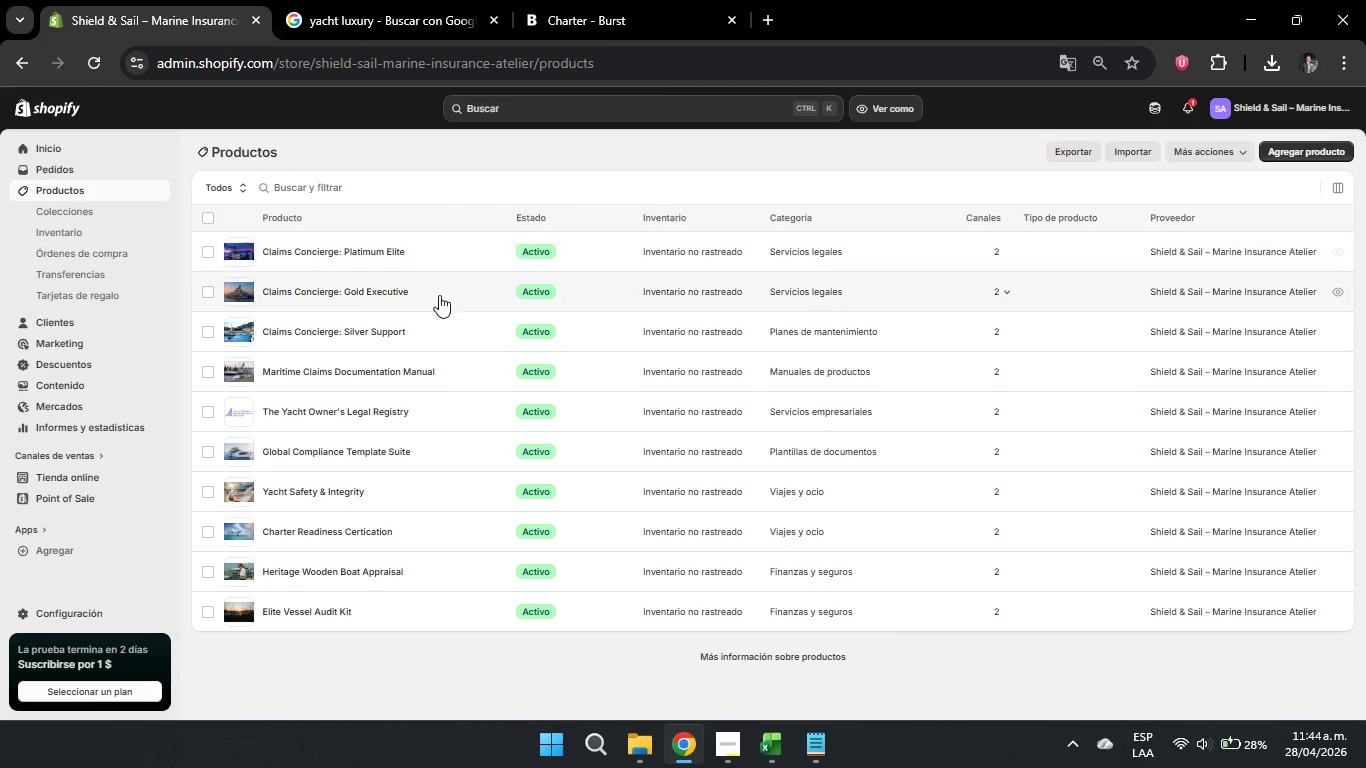 
left_click([367, 290])
 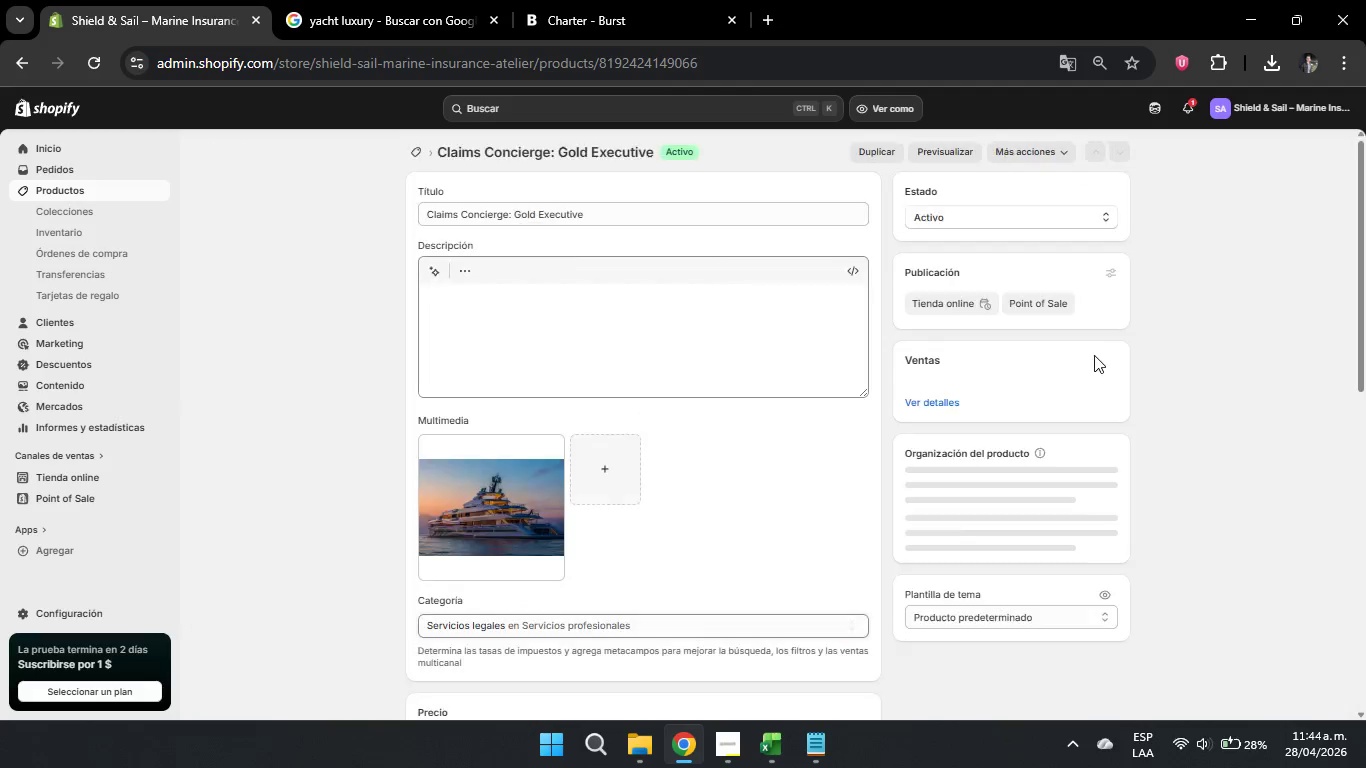 
scroll: coordinate [1140, 418], scroll_direction: down, amount: 3.0
 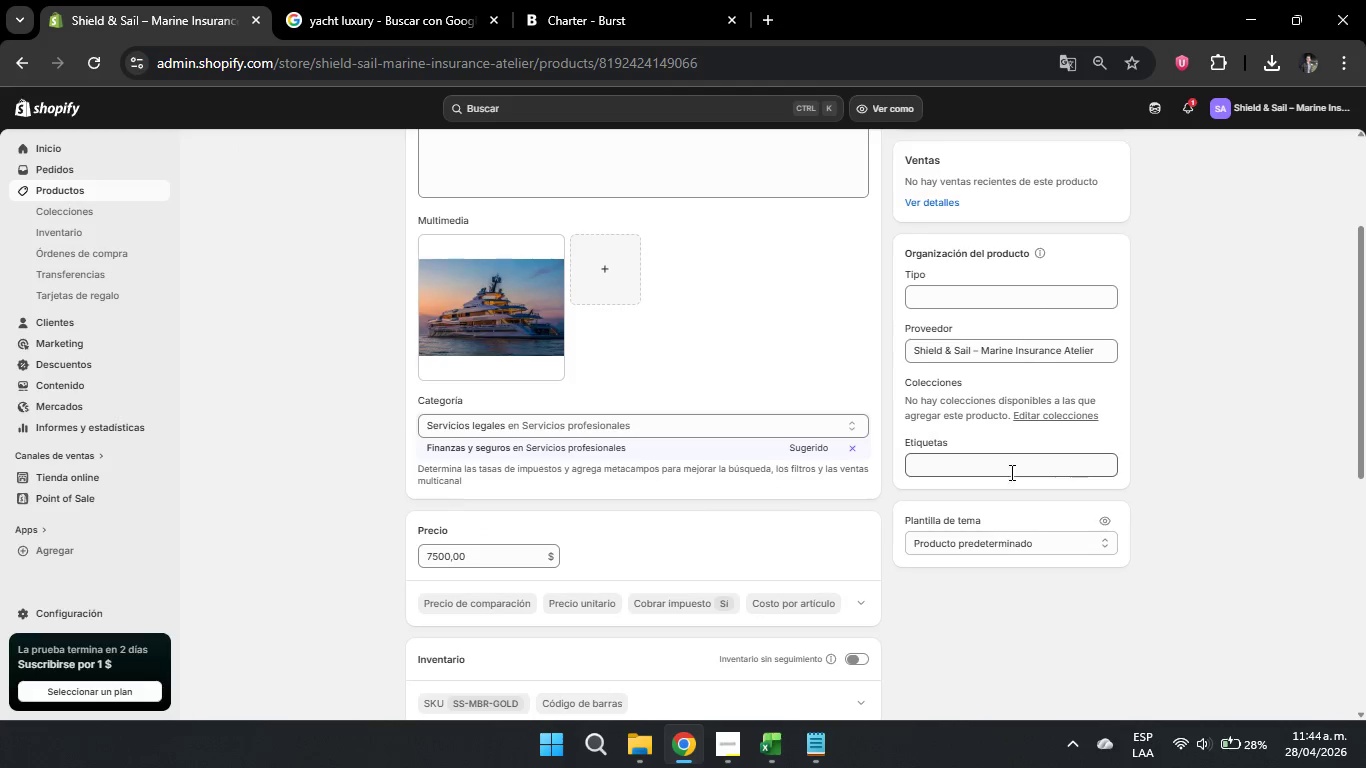 
left_click([998, 473])
 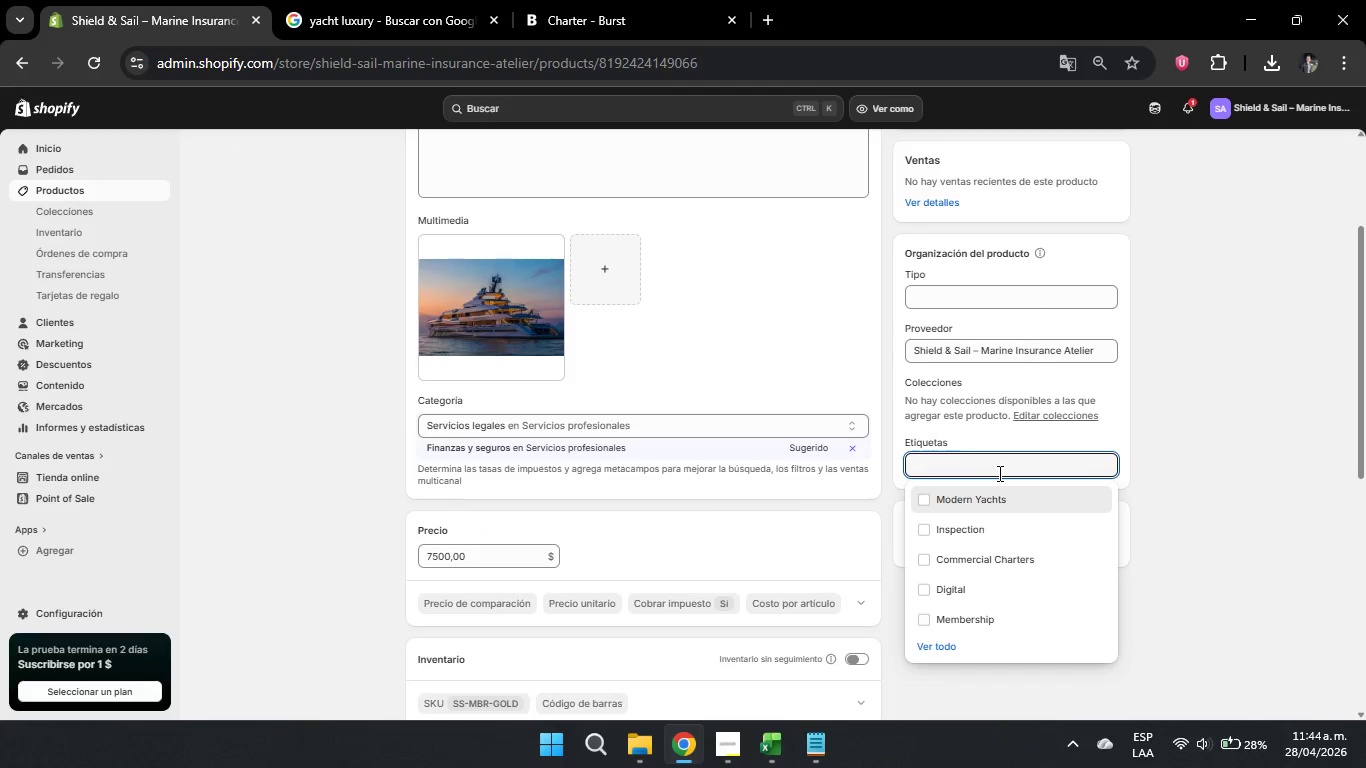 
wait(5.28)
 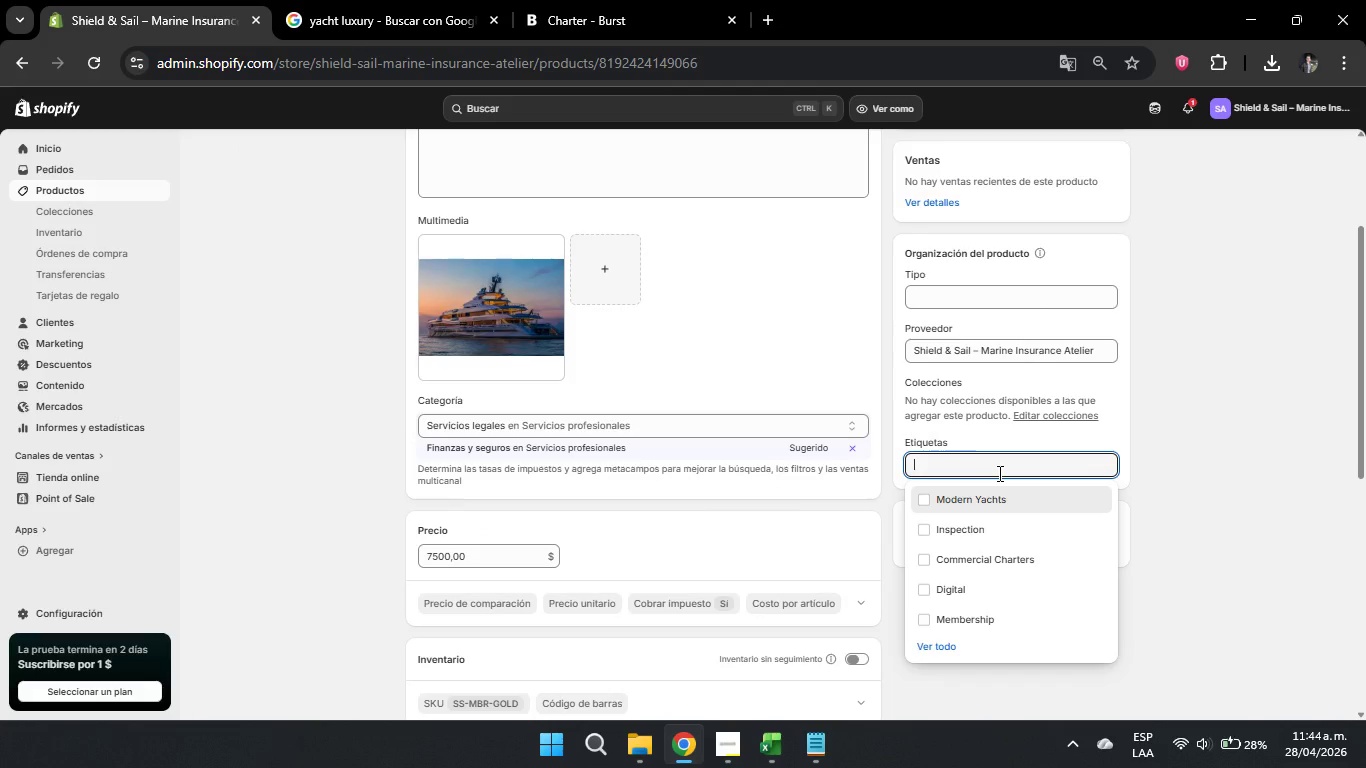 
left_click([984, 620])
 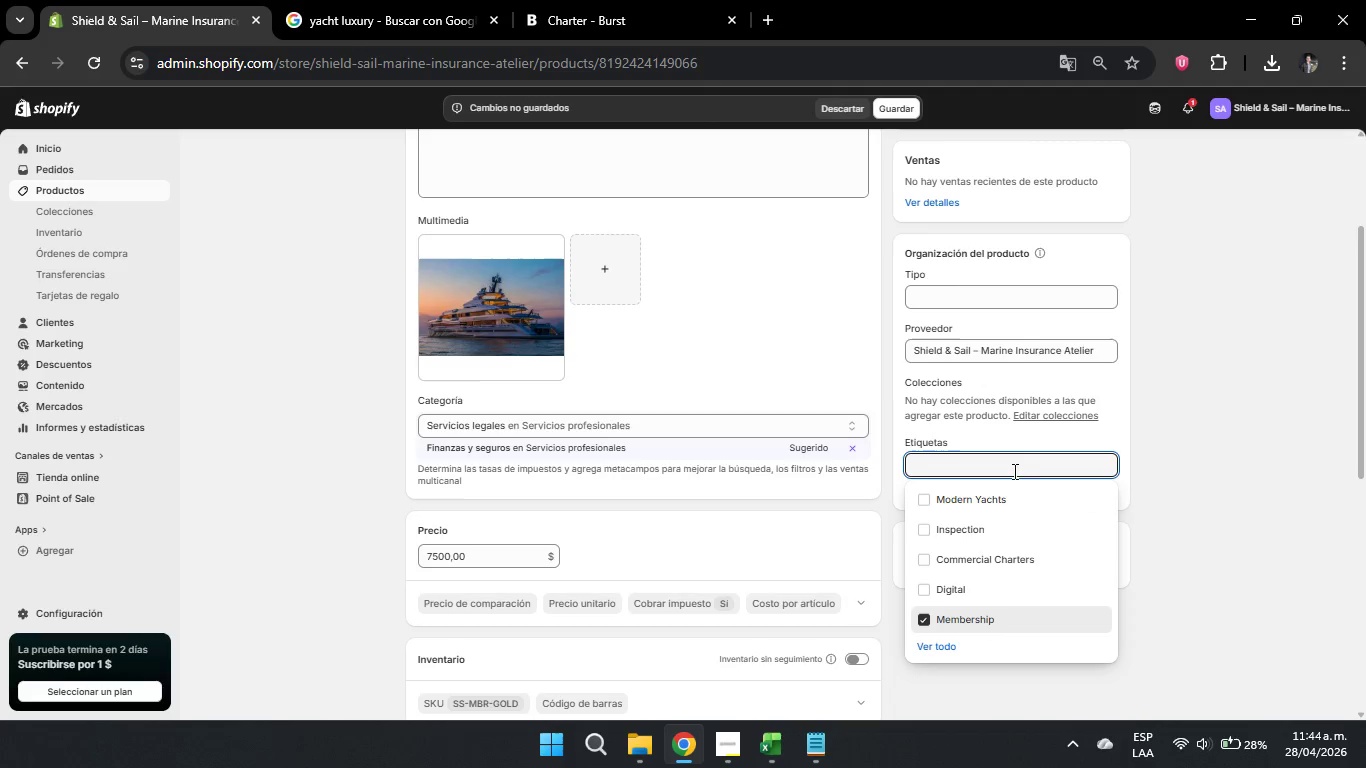 
left_click([1262, 464])
 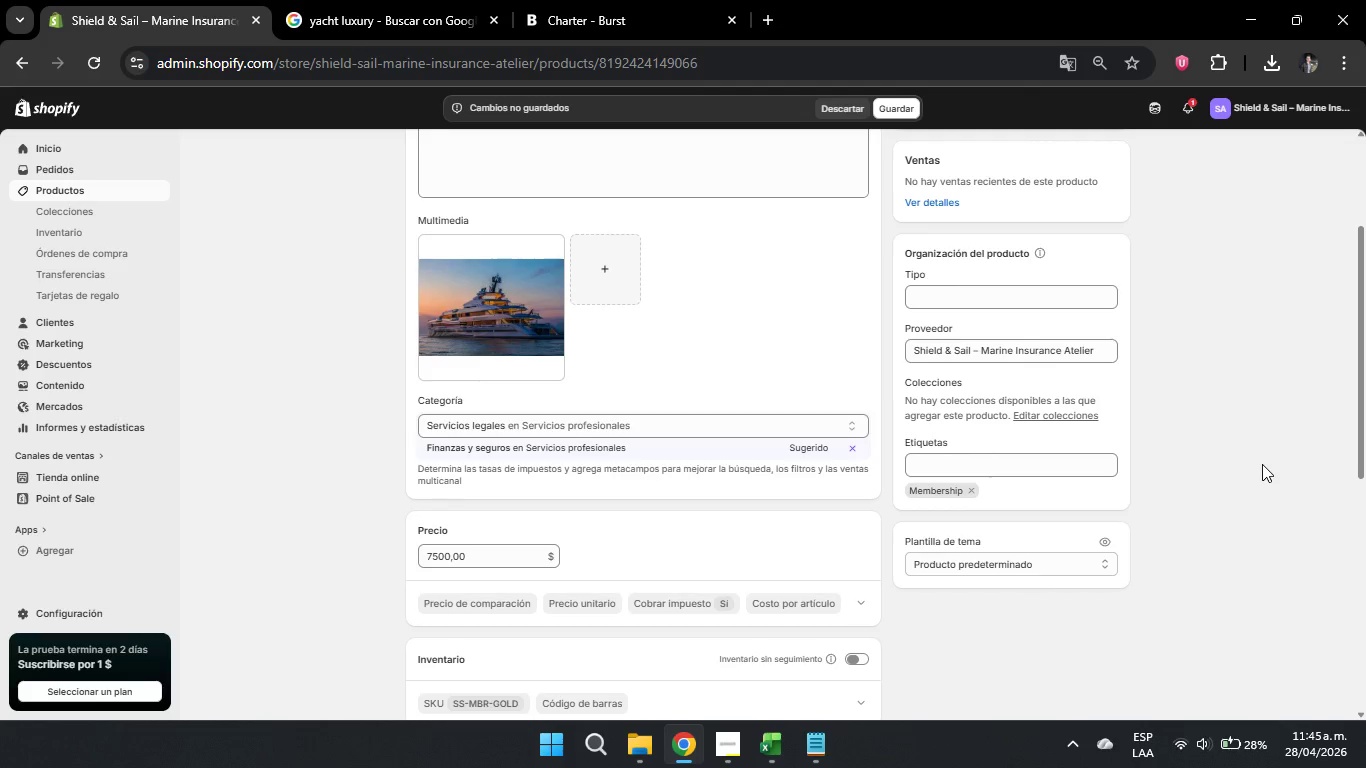 
wait(21.38)
 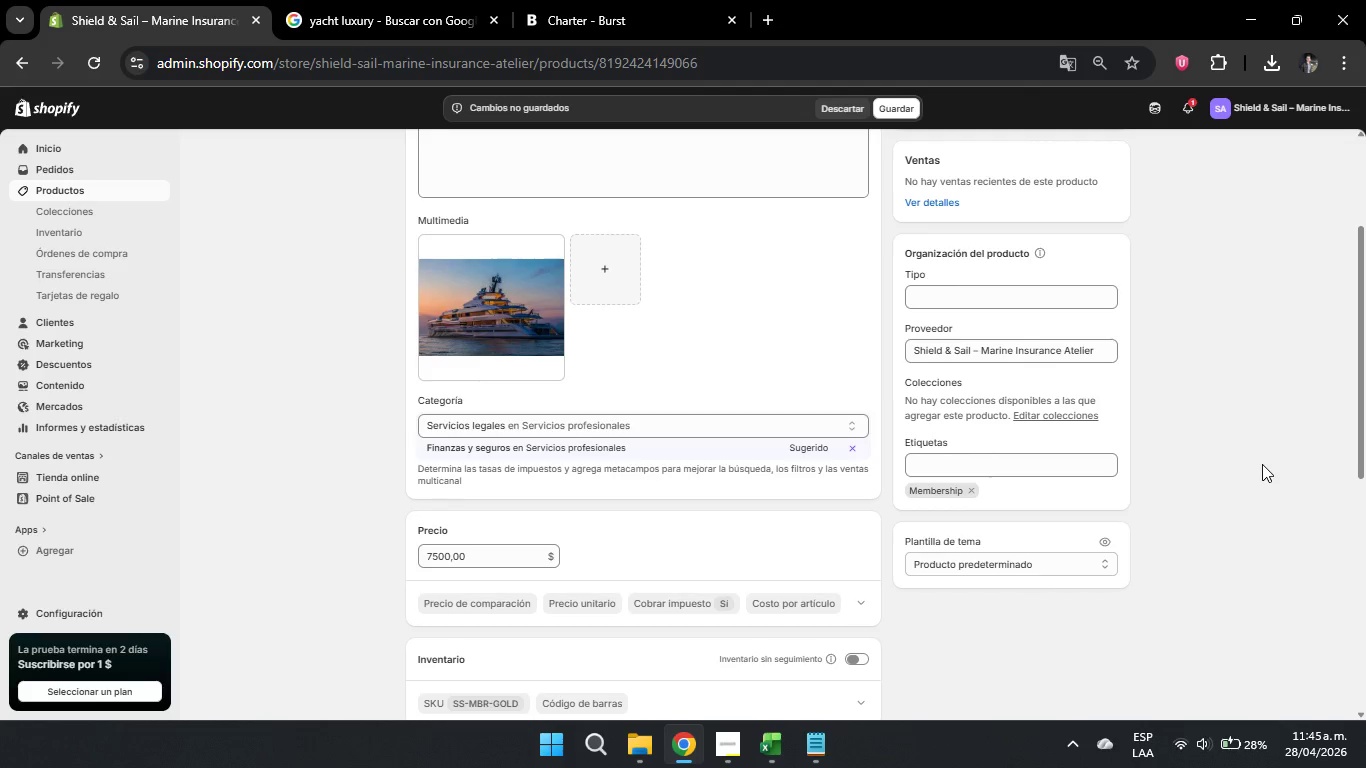 
left_click([1074, 454])
 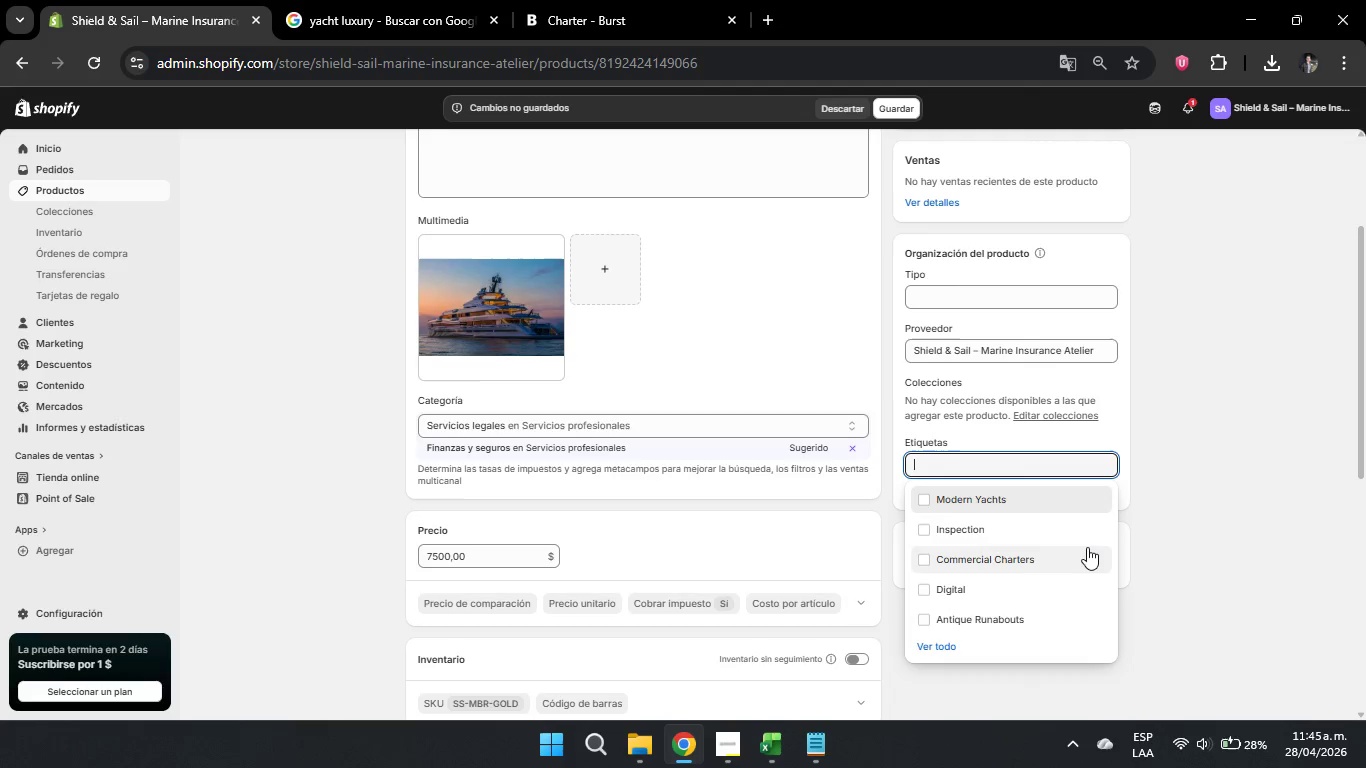 
left_click([1061, 556])
 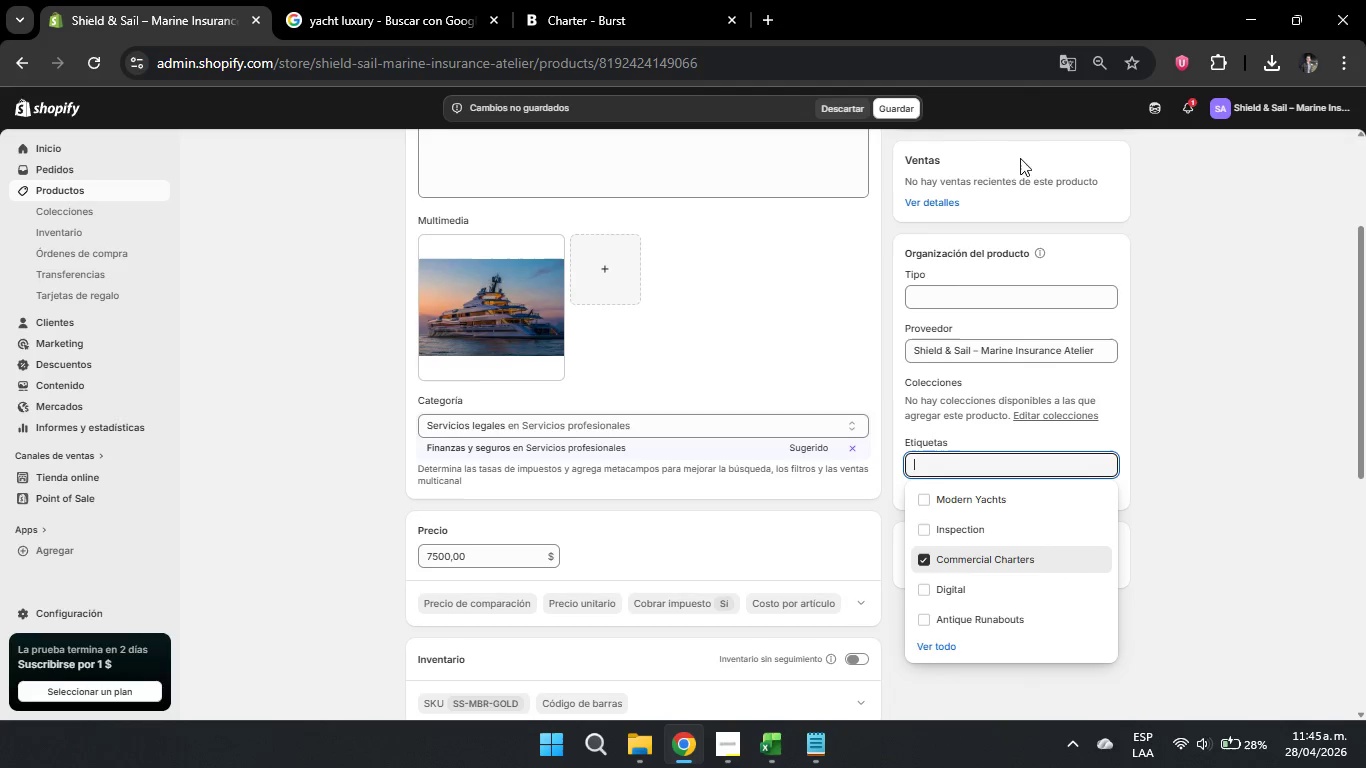 
left_click([1251, 310])
 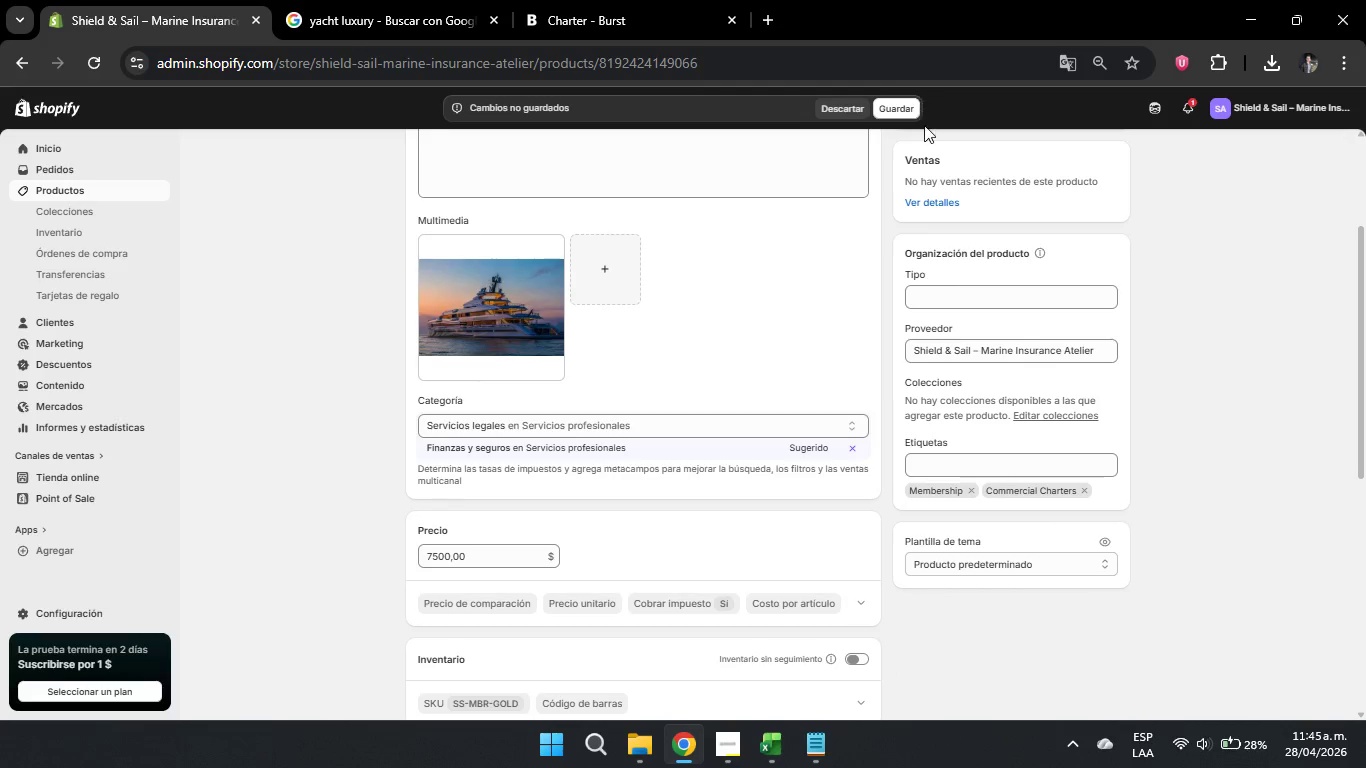 
left_click([904, 106])
 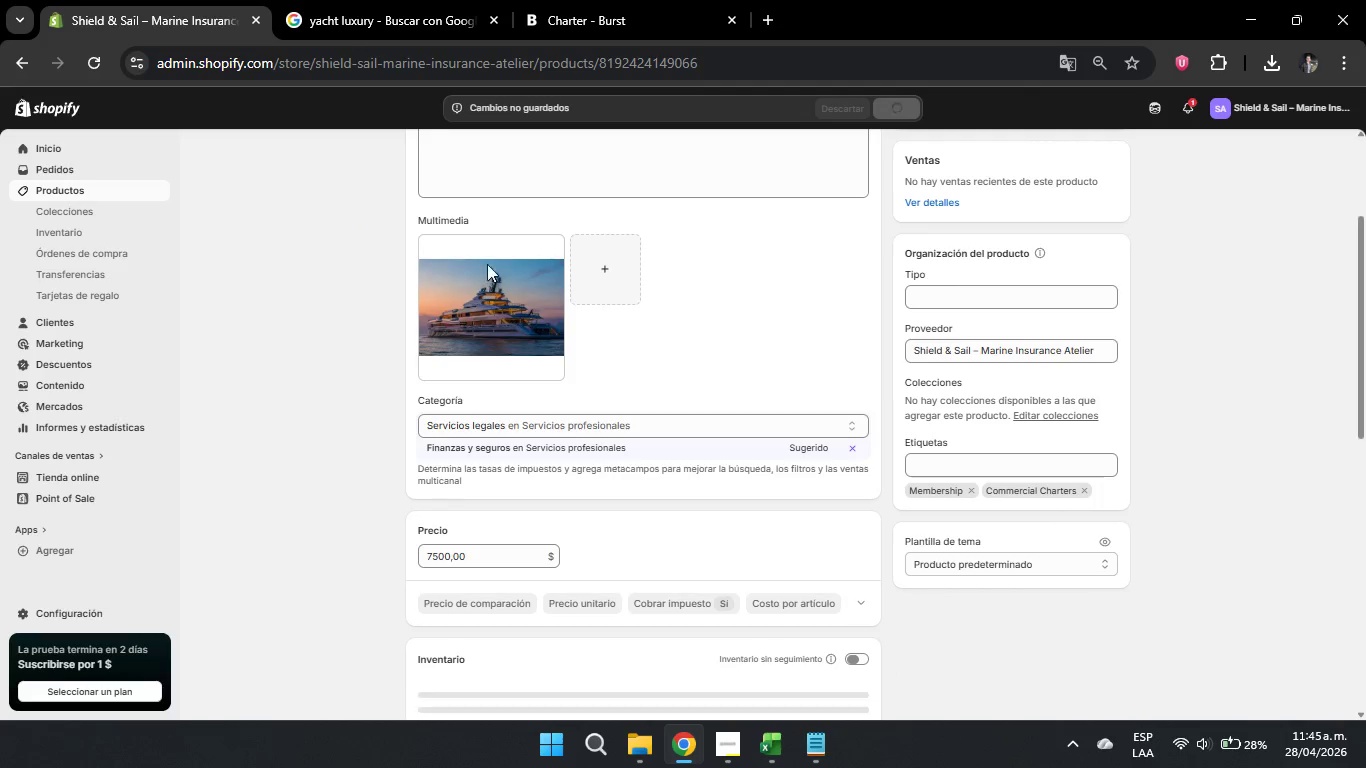 
scroll: coordinate [697, 337], scroll_direction: up, amount: 5.0
 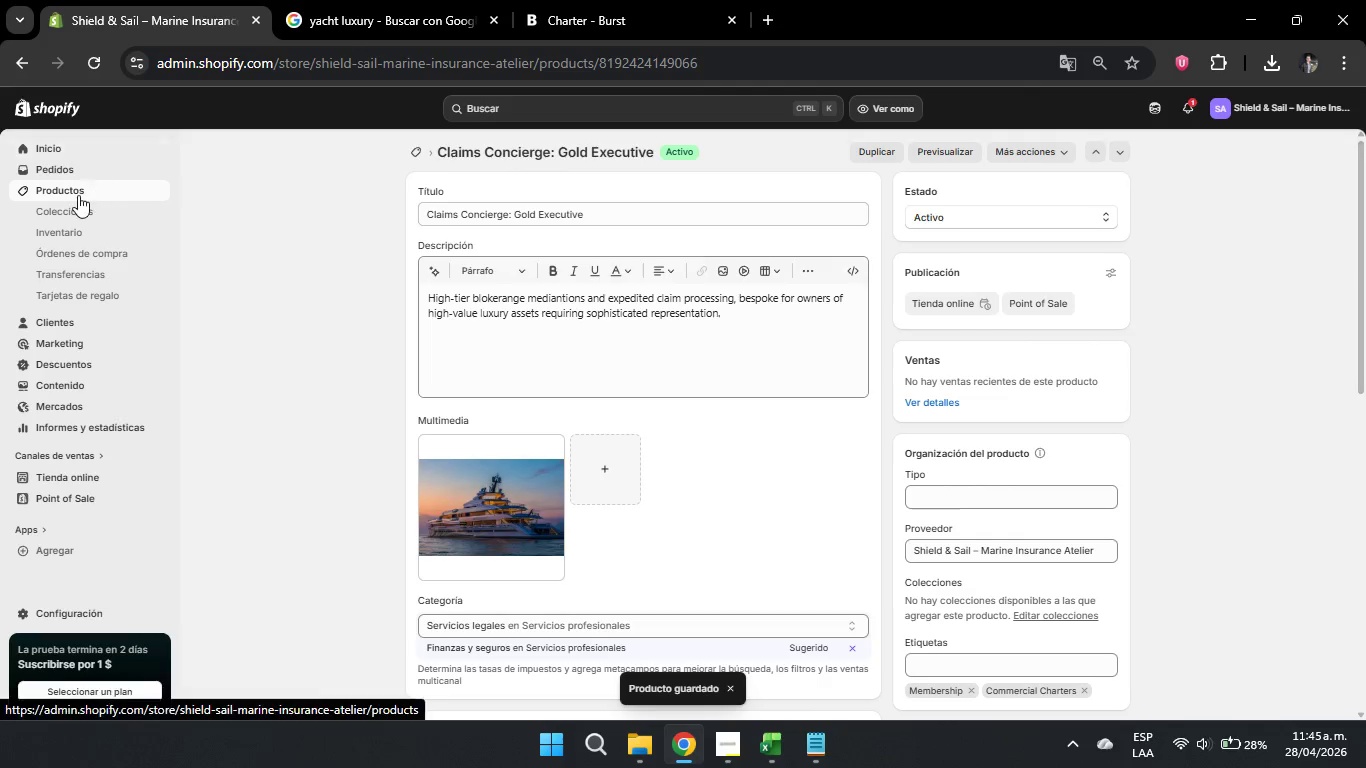 
left_click([78, 194])
 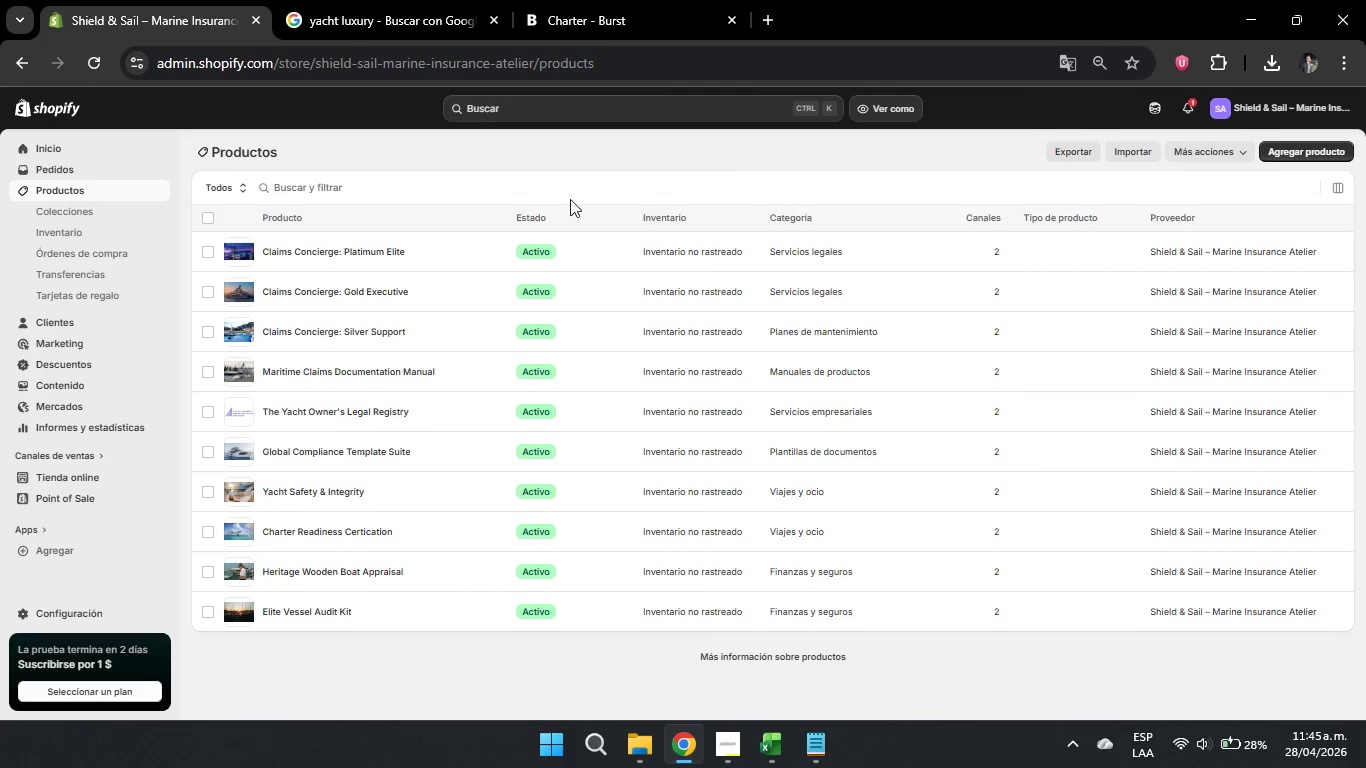 
left_click([78, 212])
 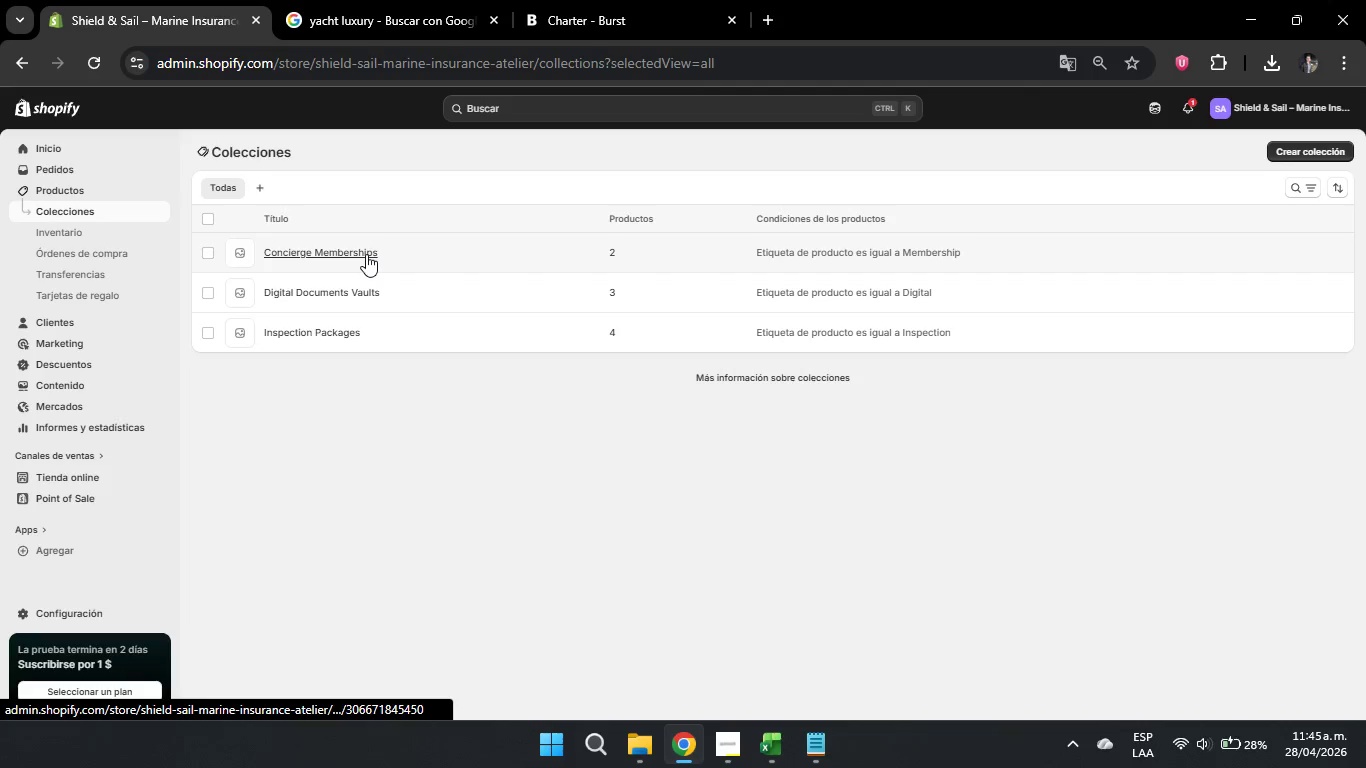 
wait(6.0)
 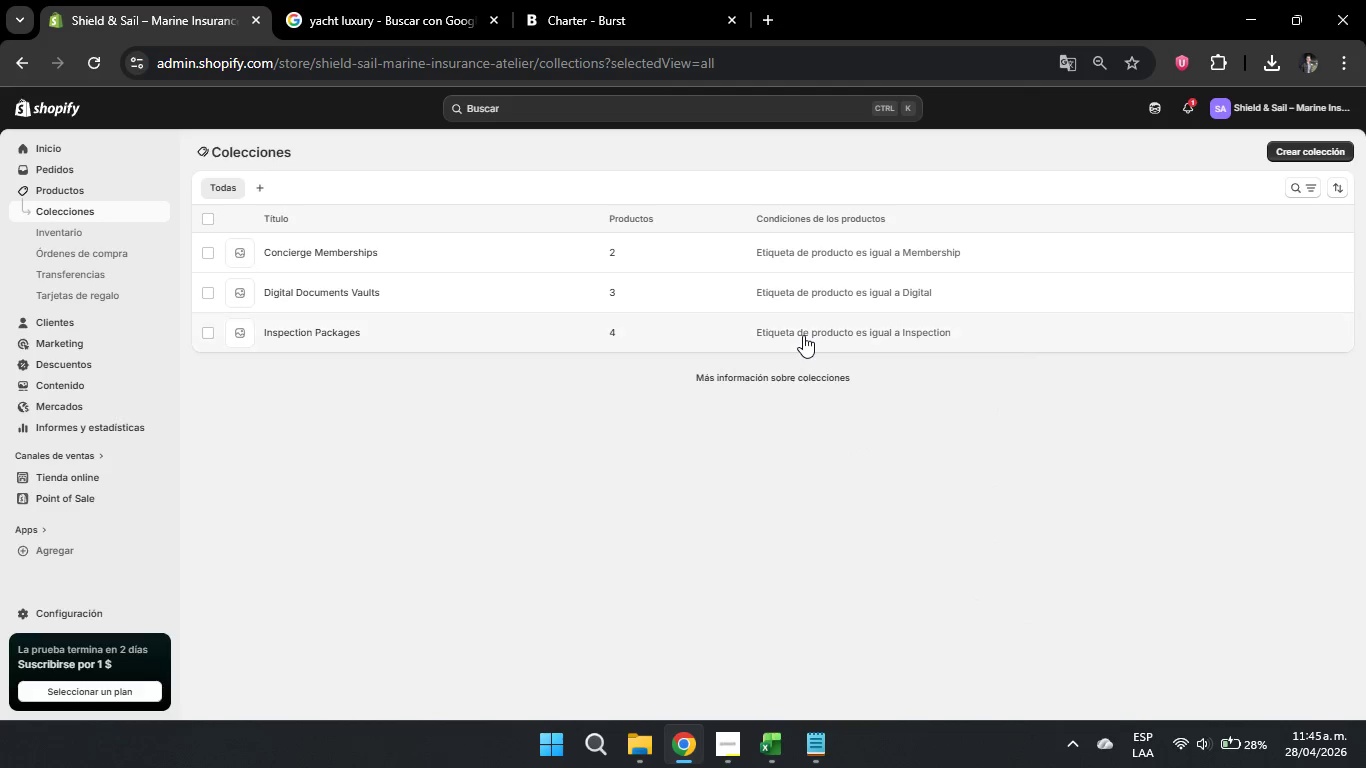 
left_click([366, 254])
 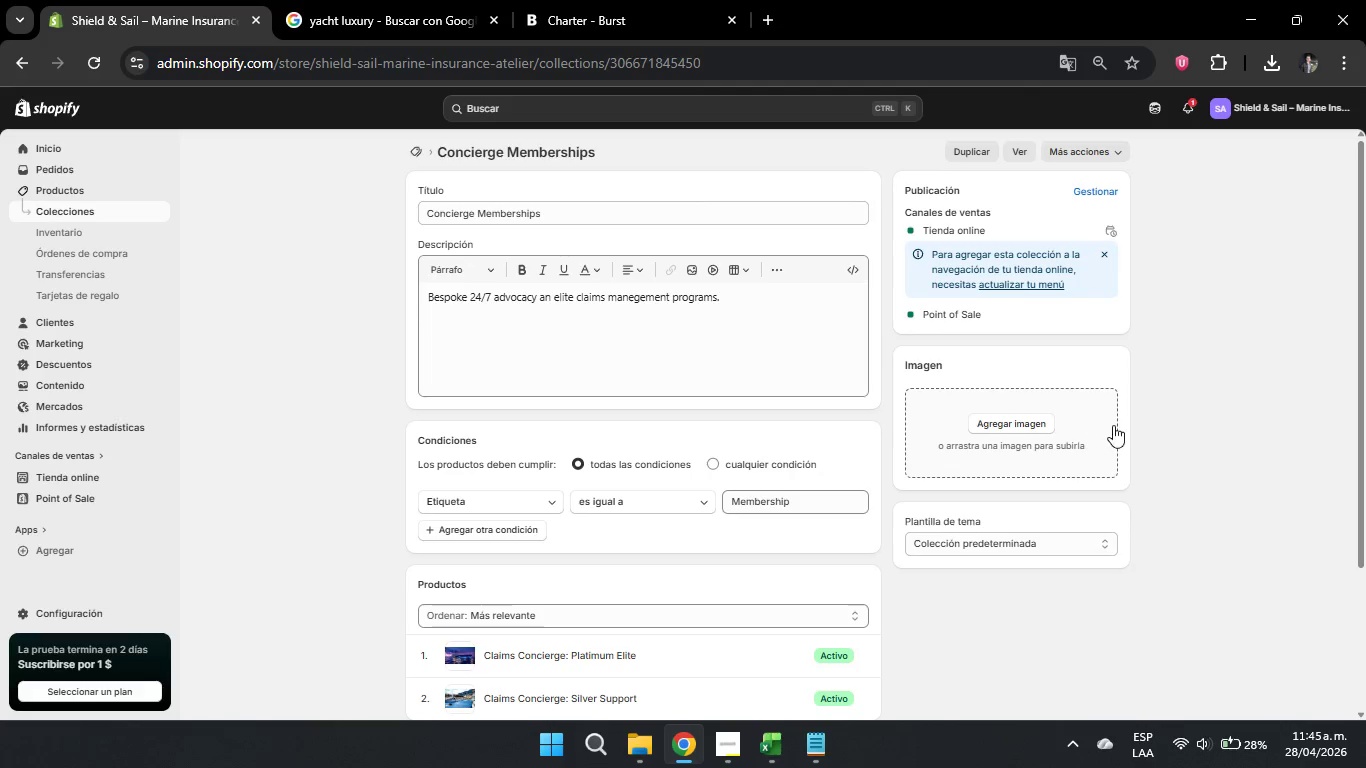 
scroll: coordinate [793, 455], scroll_direction: down, amount: 3.0
 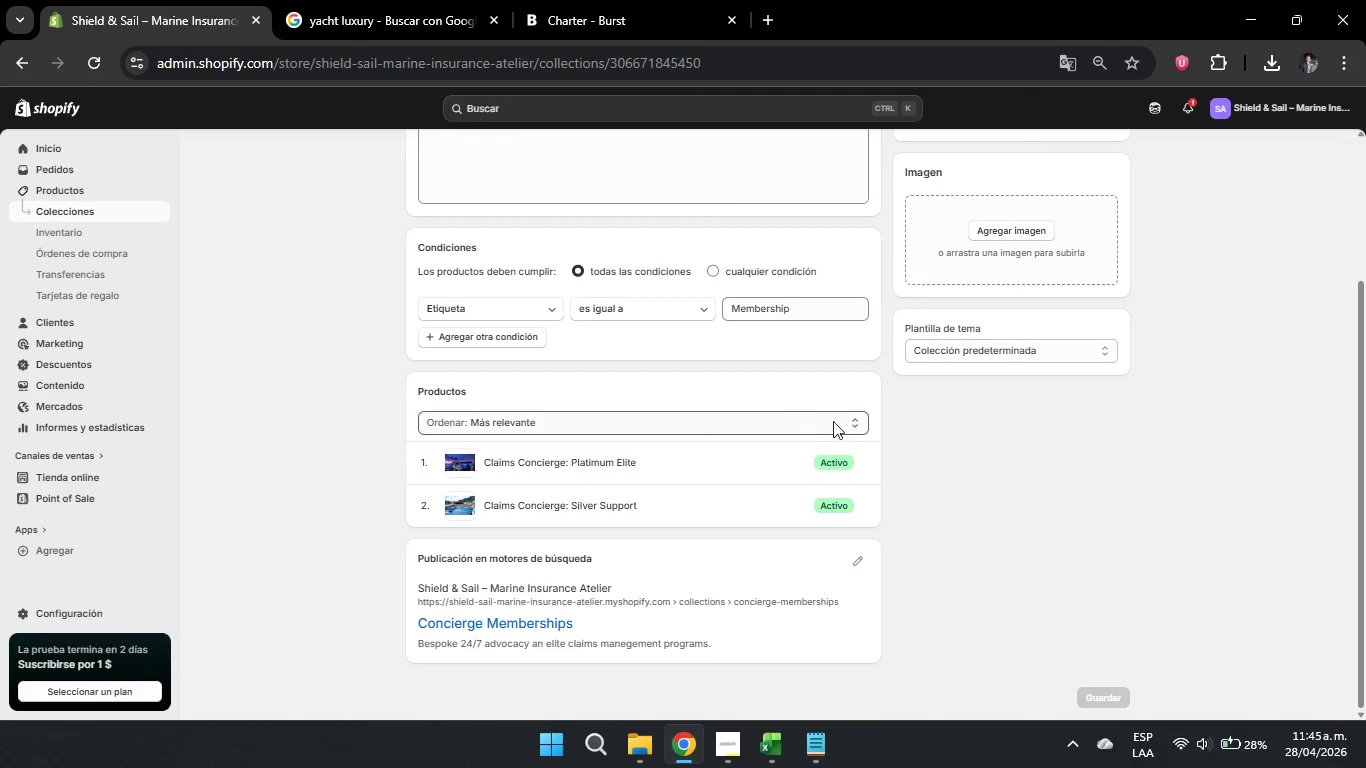 
scroll: coordinate [294, 326], scroll_direction: up, amount: 6.0
 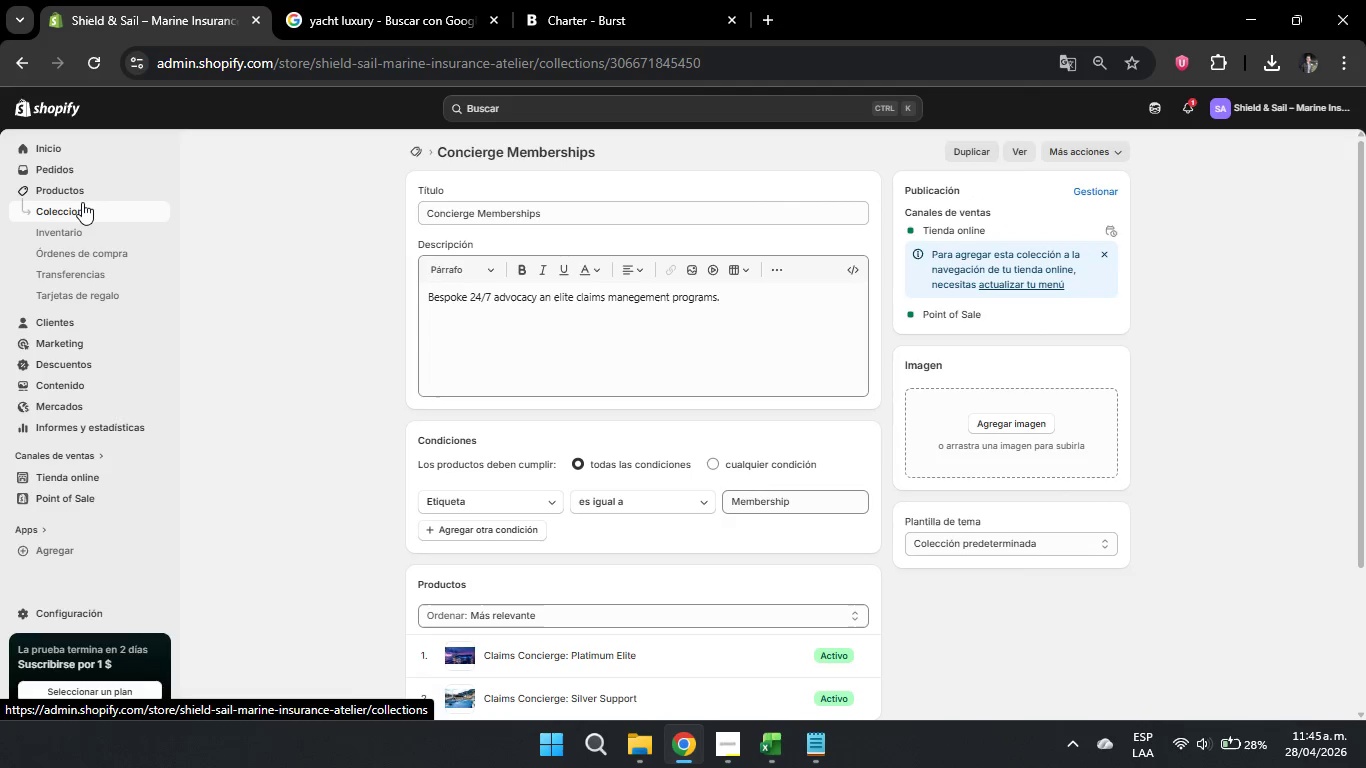 
left_click([81, 200])
 